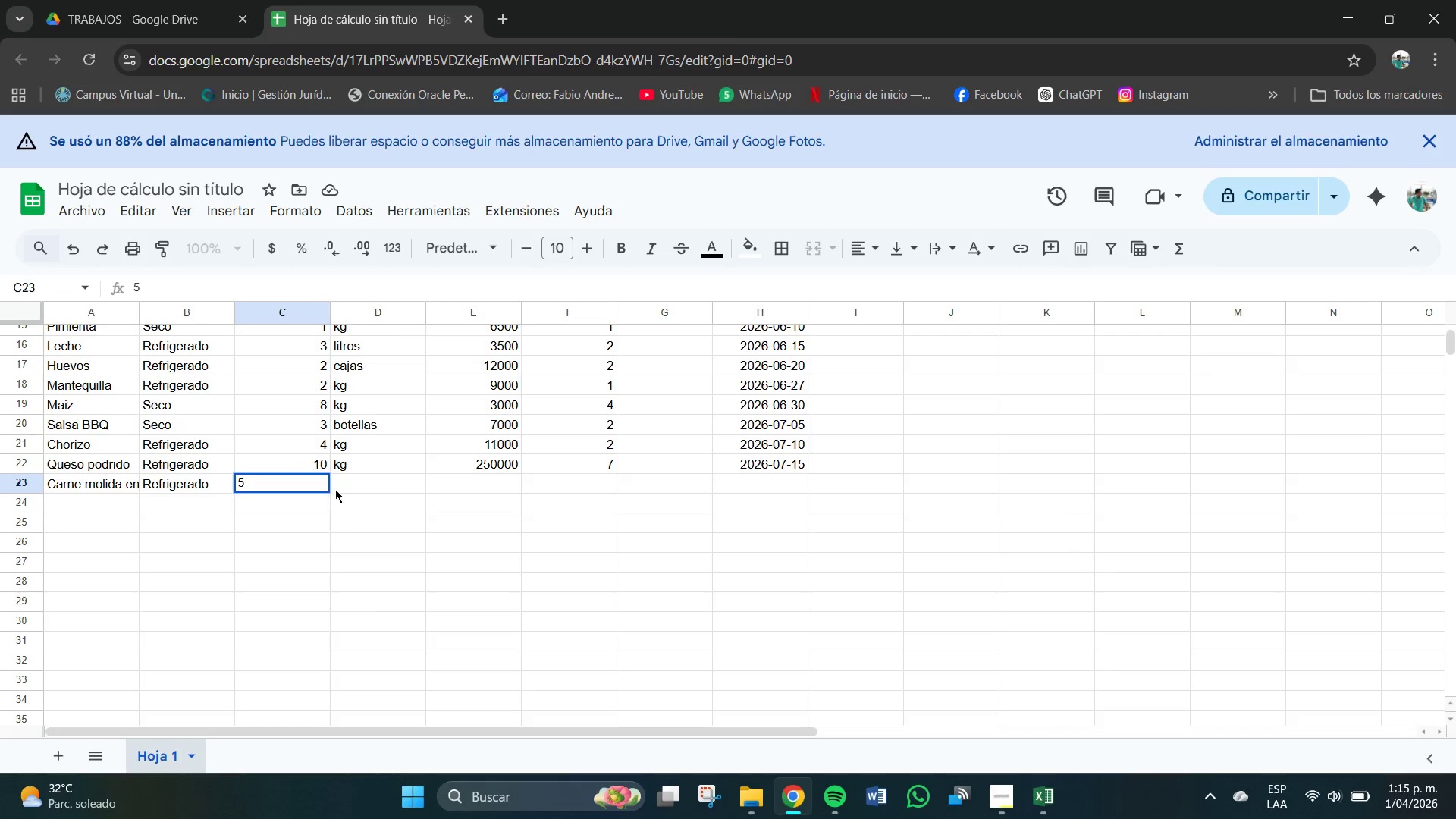 
left_click([366, 486])
 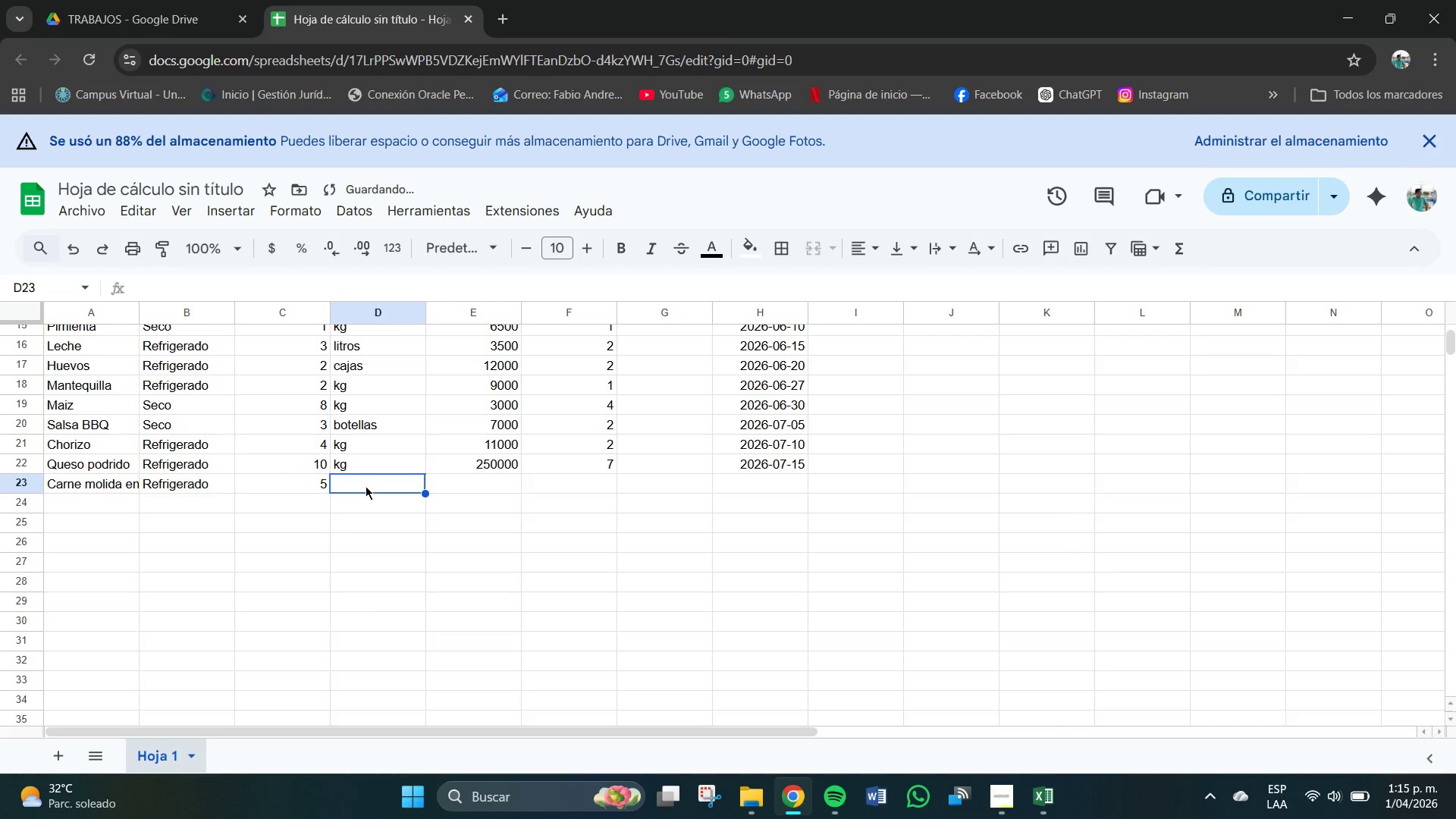 
type(kg)
 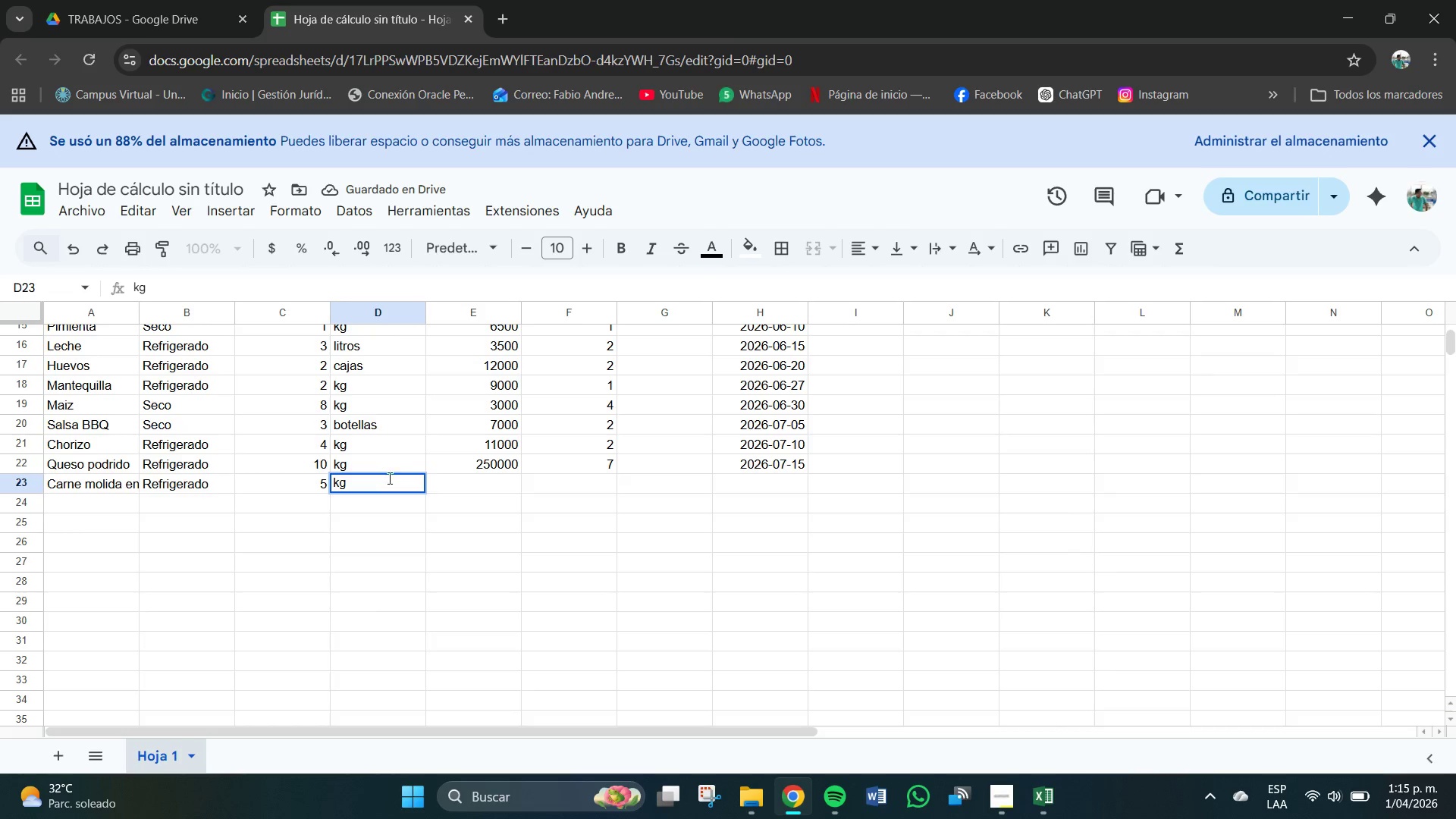 
scroll: coordinate [292, 457], scroll_direction: up, amount: 16.0
 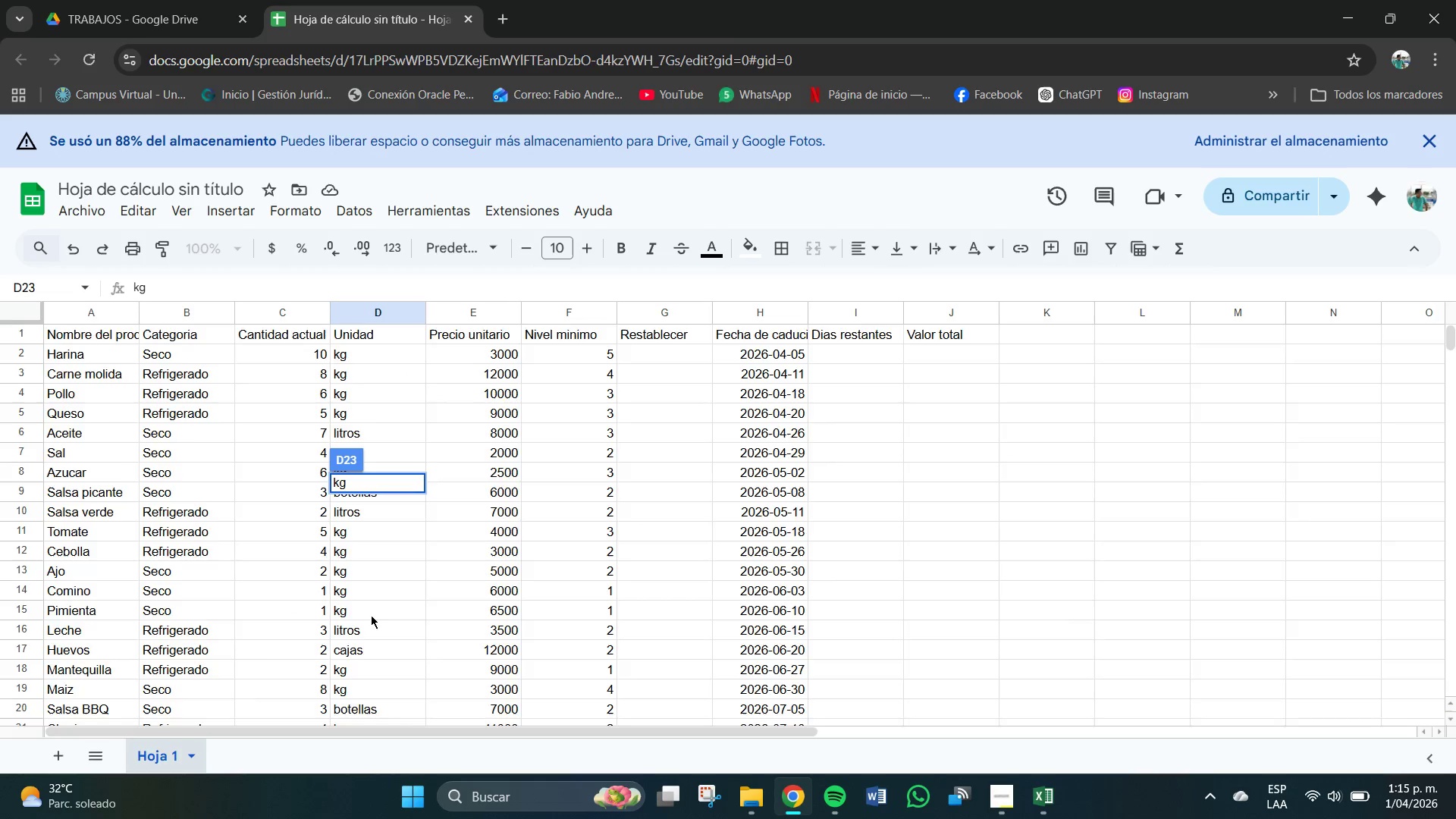 
scroll: coordinate [362, 523], scroll_direction: down, amount: 3.0
 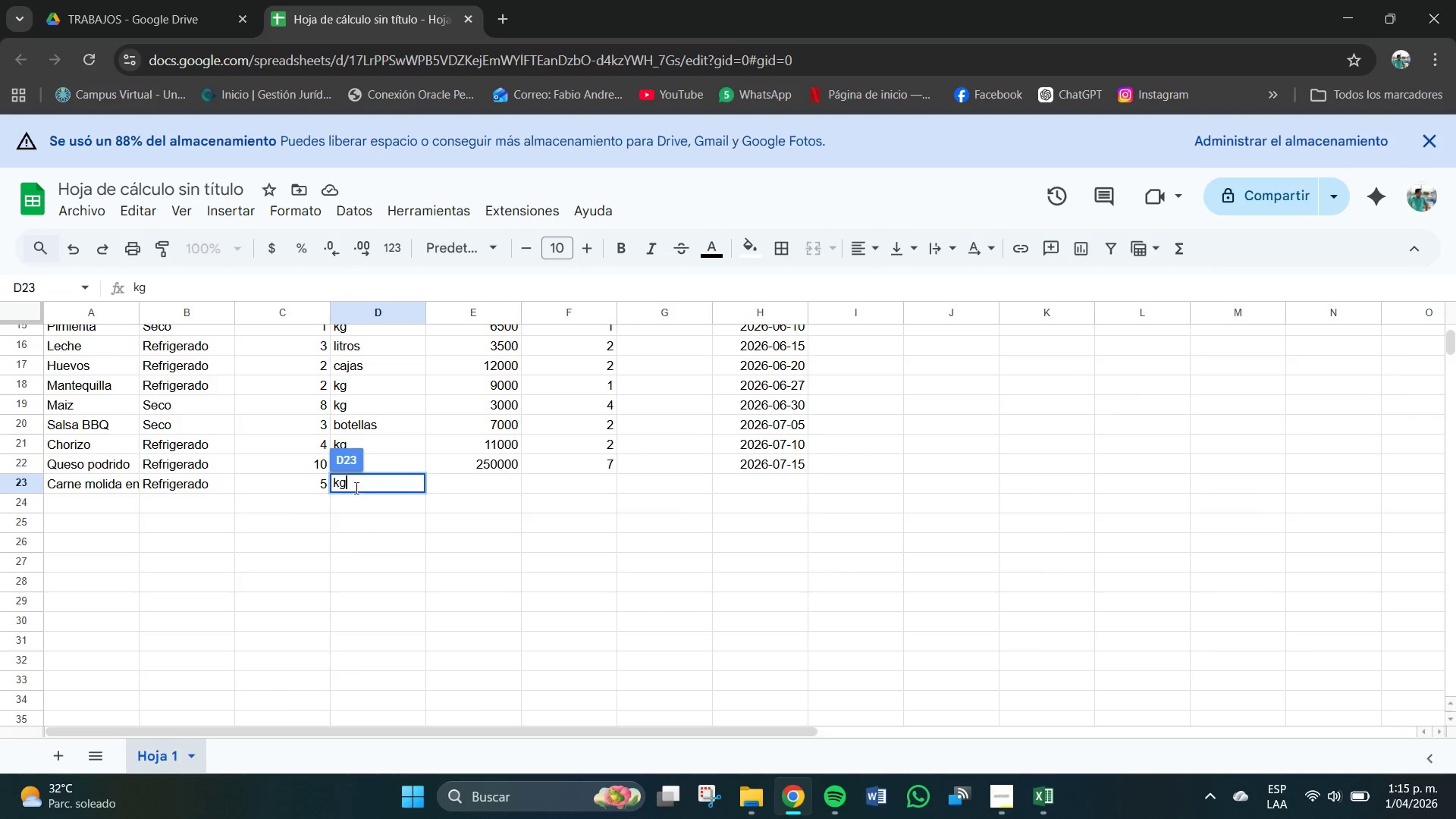 
left_click([357, 483])
 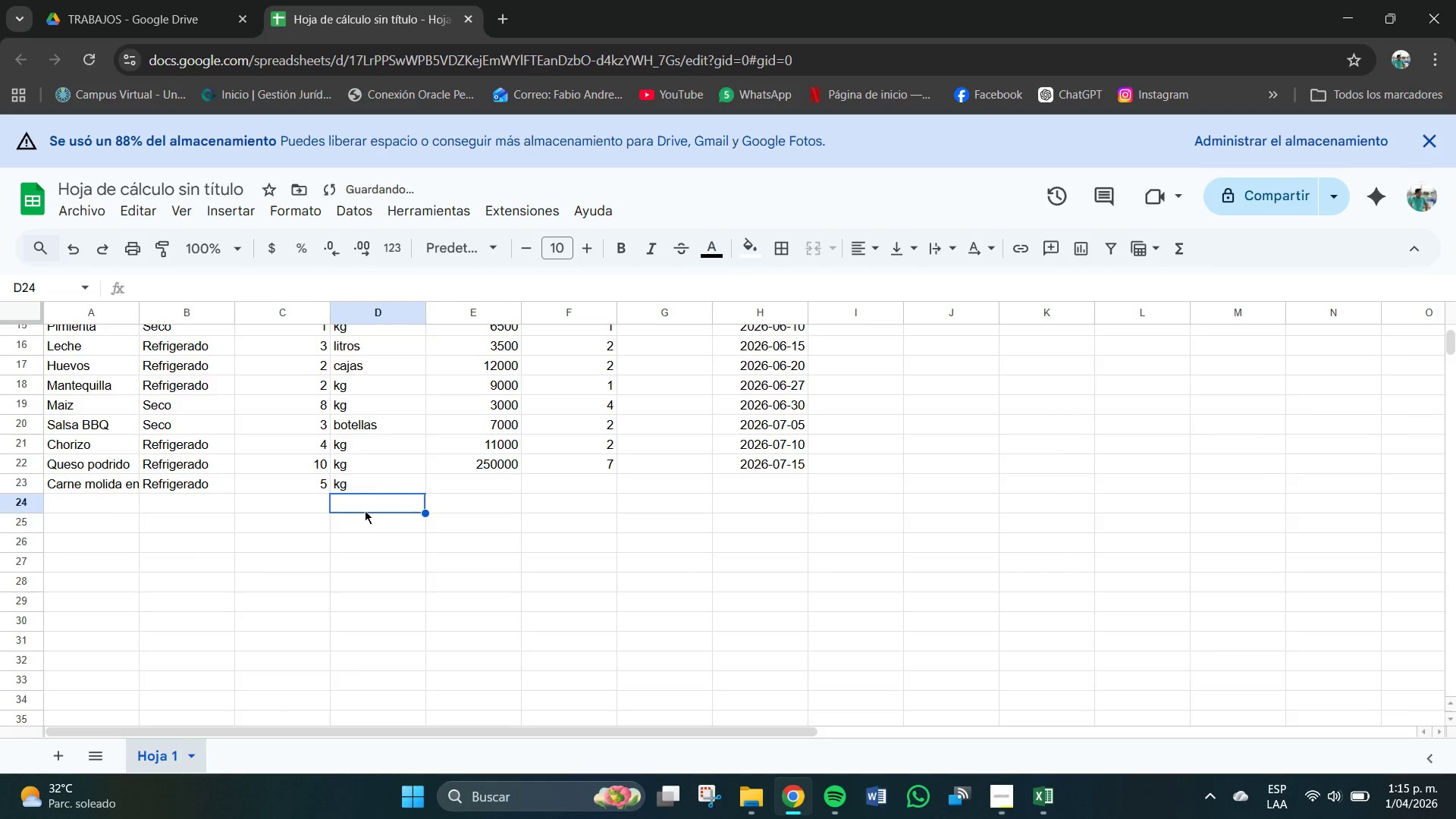 
scroll: coordinate [365, 510], scroll_direction: up, amount: 7.0
 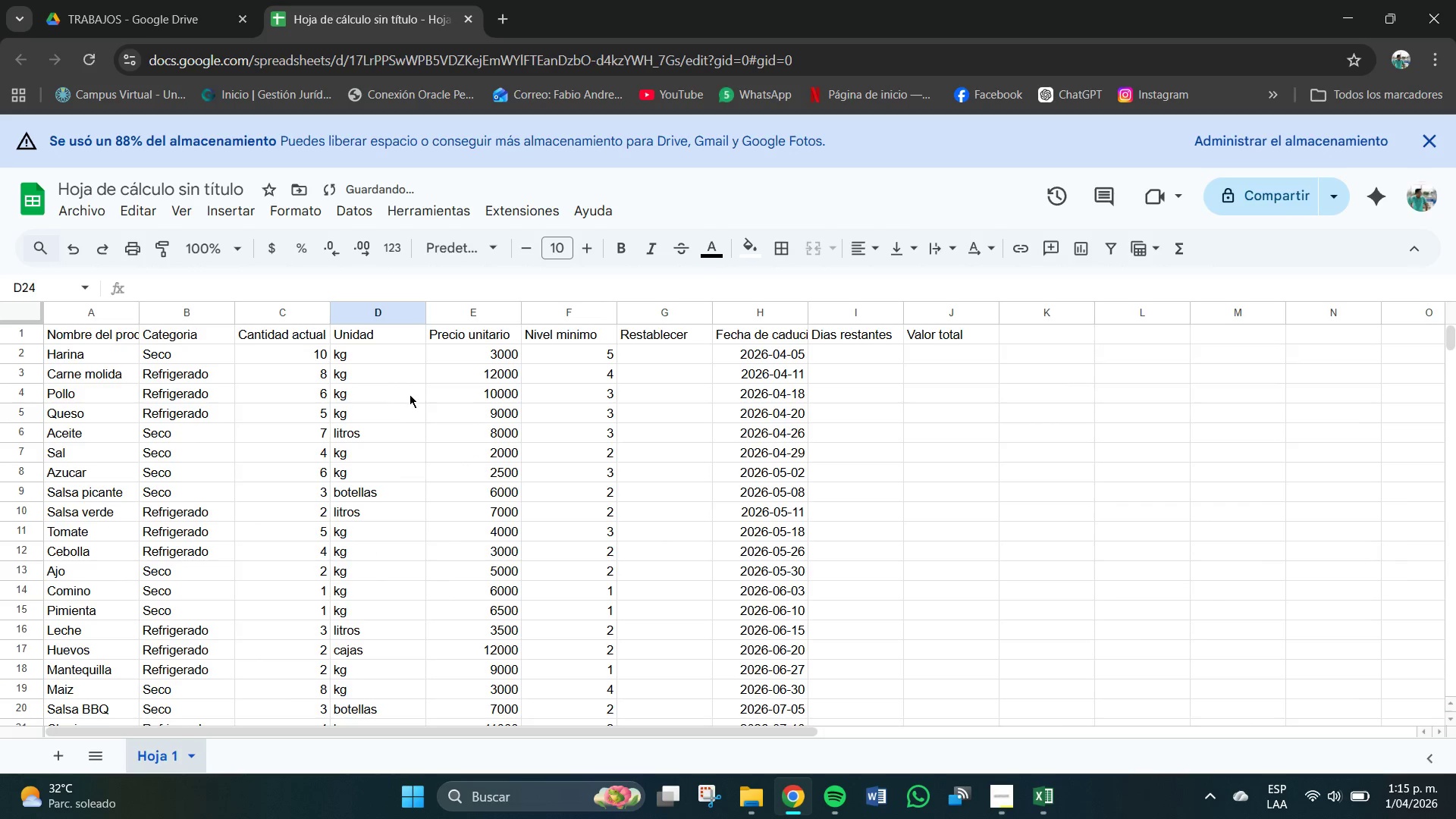 
scroll: coordinate [379, 538], scroll_direction: down, amount: 3.0
 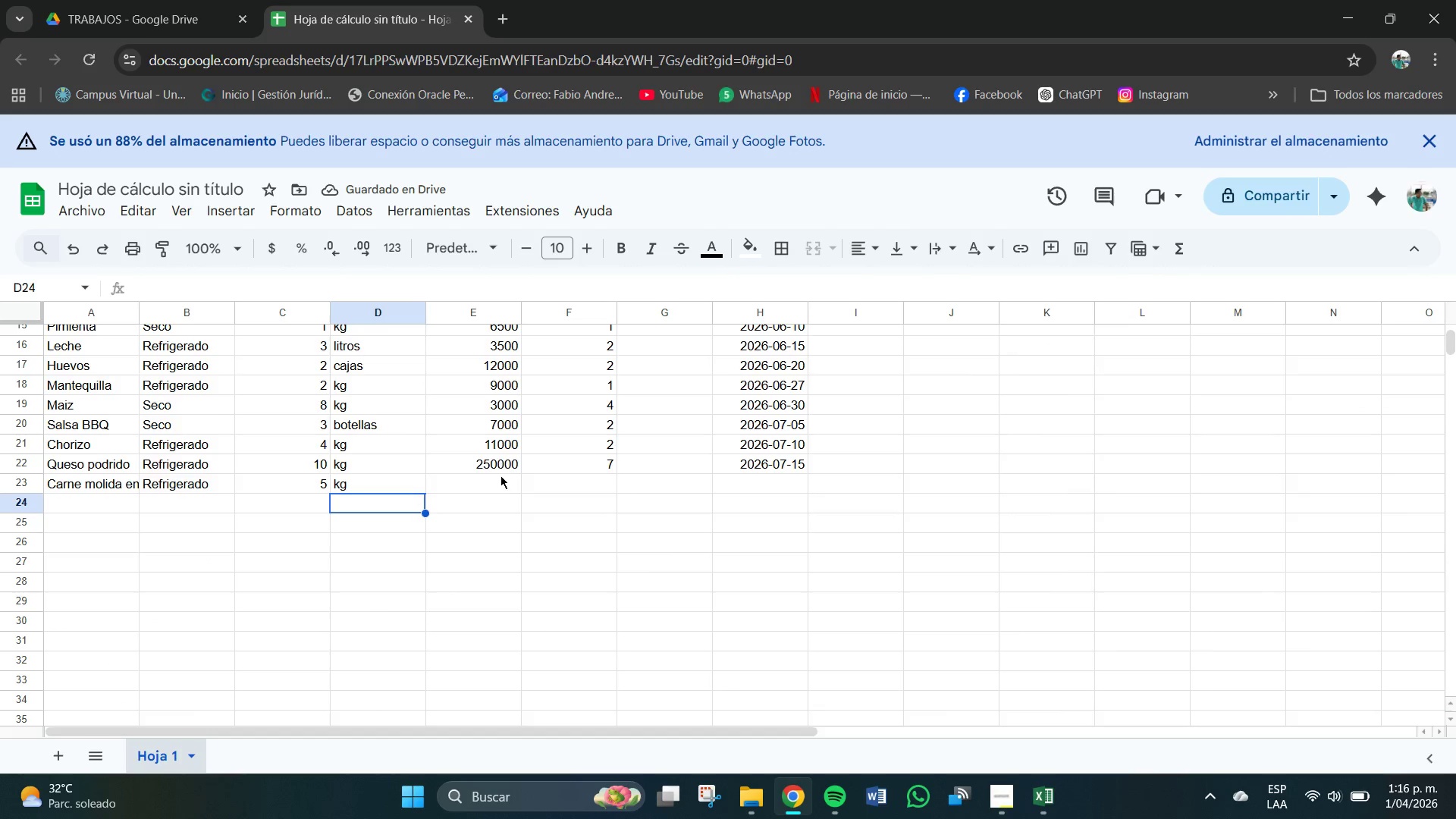 
left_click([498, 479])
 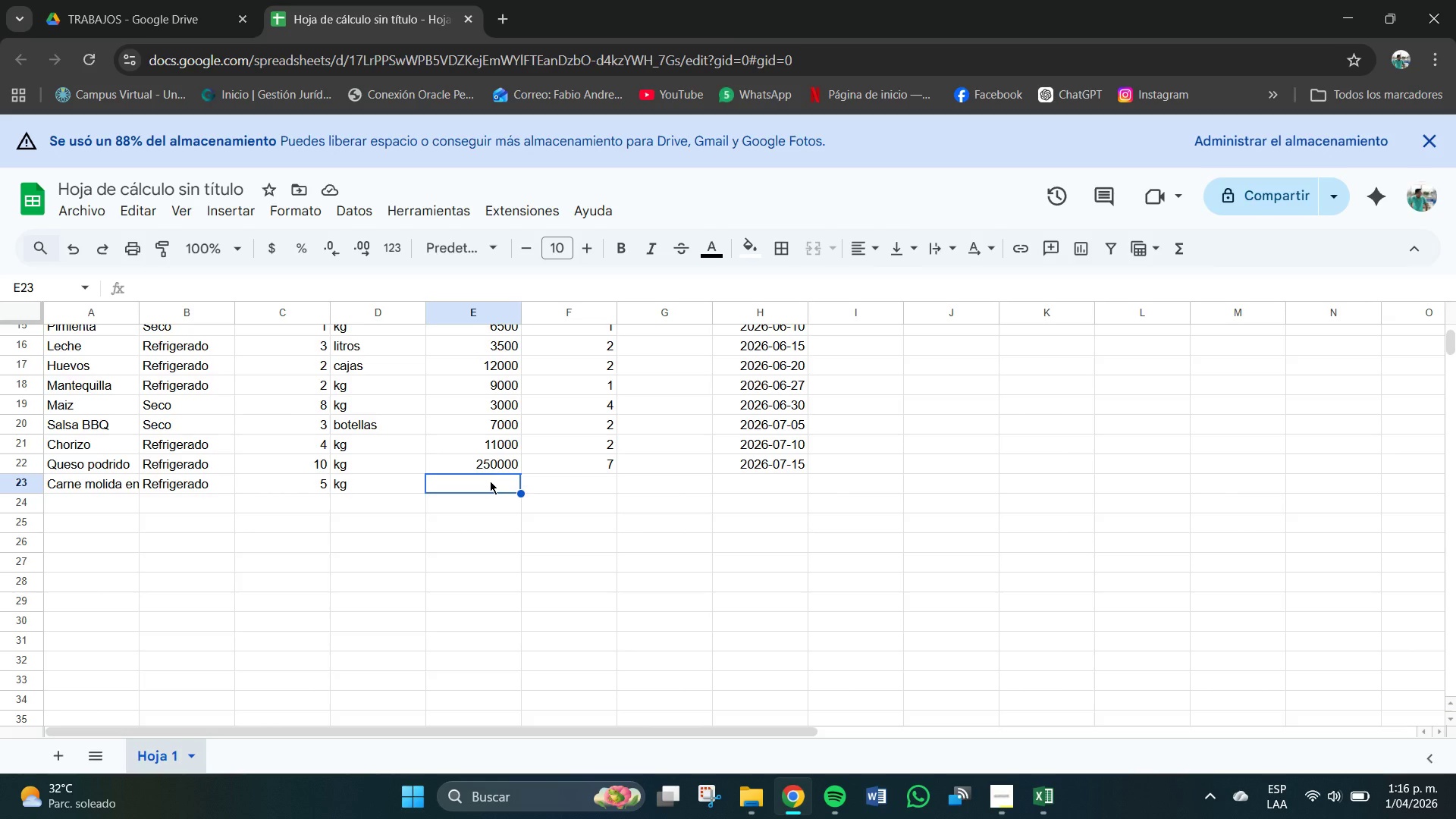 
scroll: coordinate [482, 482], scroll_direction: up, amount: 7.0
 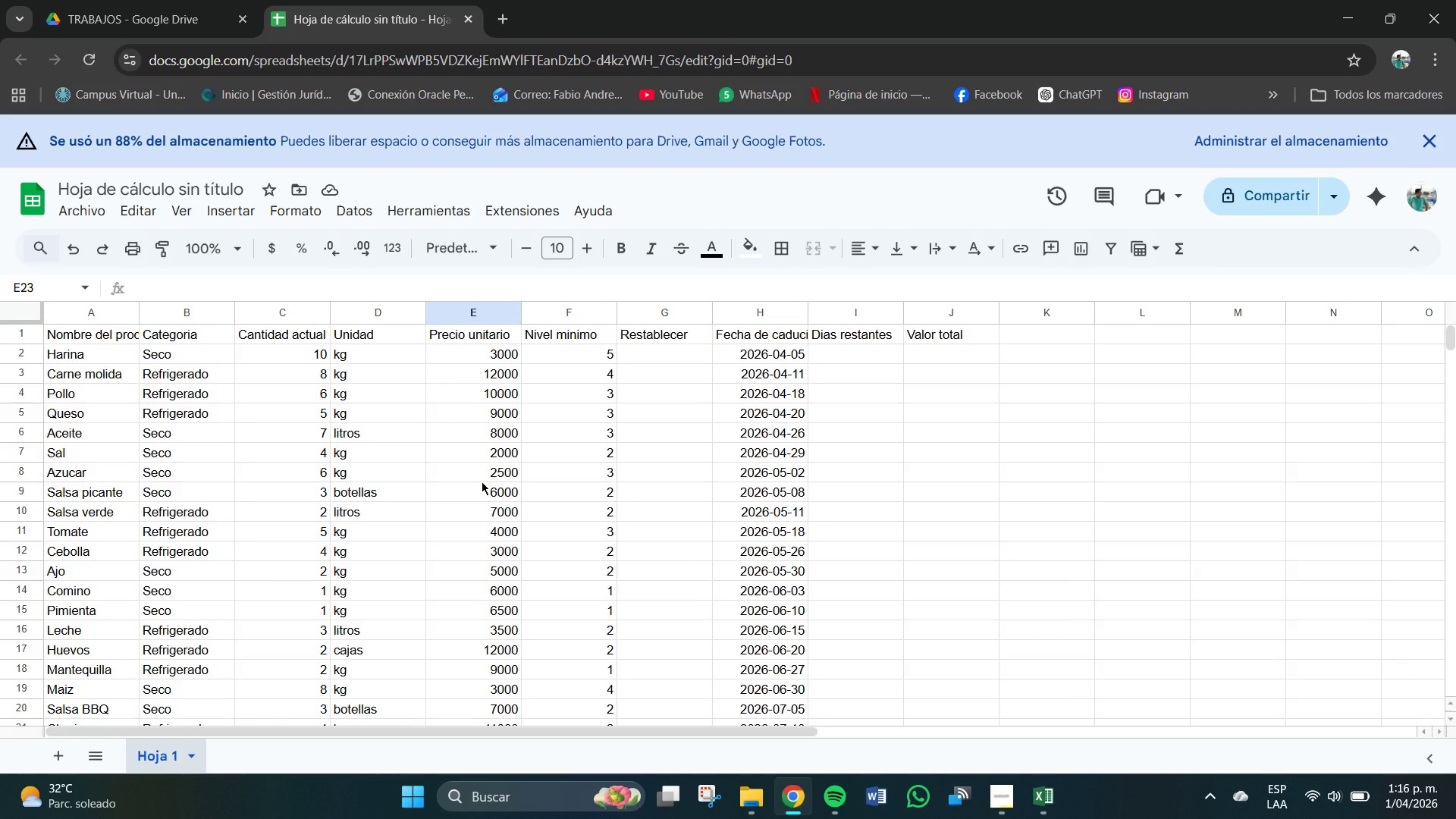 
scroll: coordinate [482, 483], scroll_direction: down, amount: 4.0
 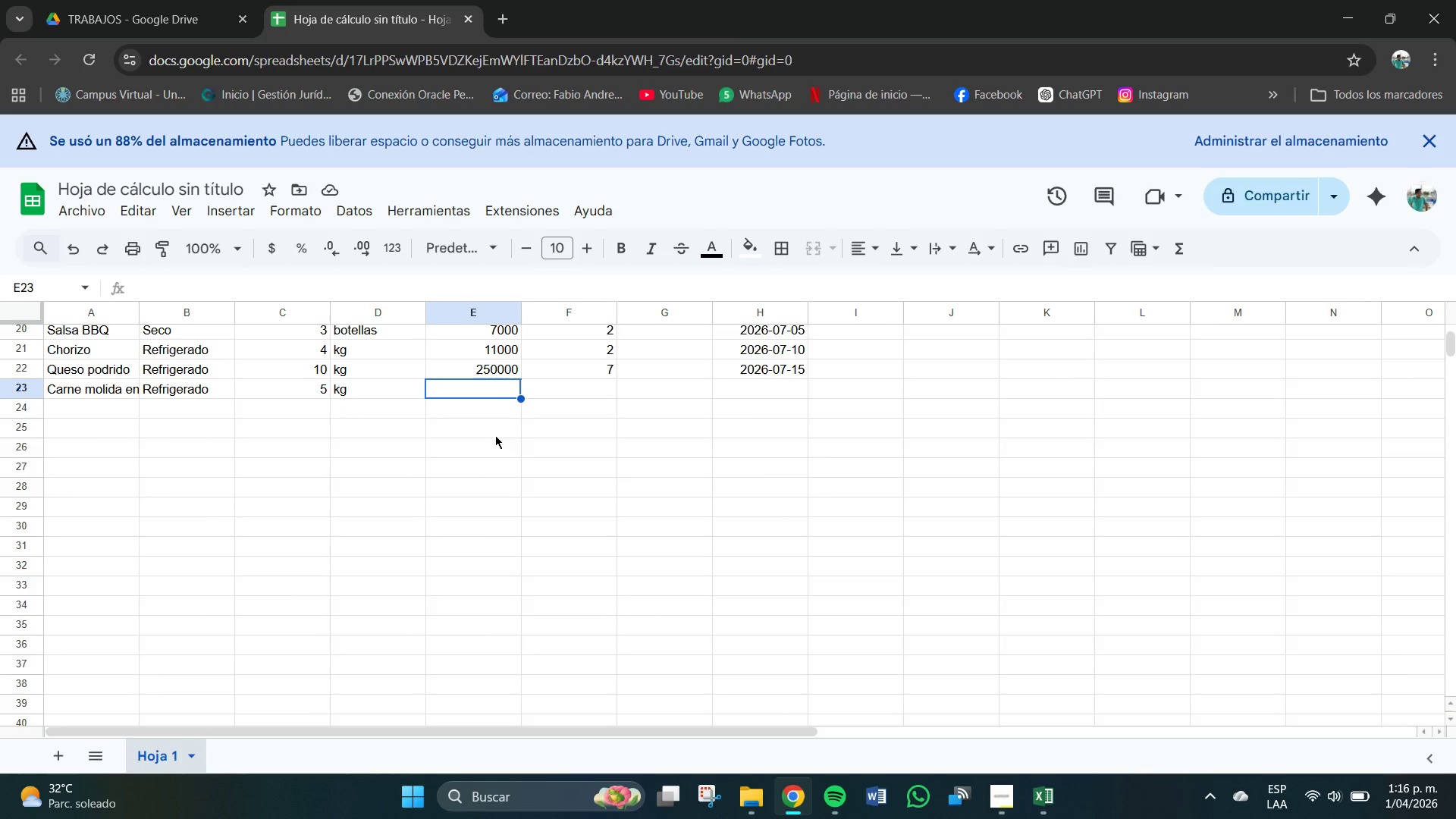 
scroll: coordinate [490, 485], scroll_direction: up, amount: 7.0
 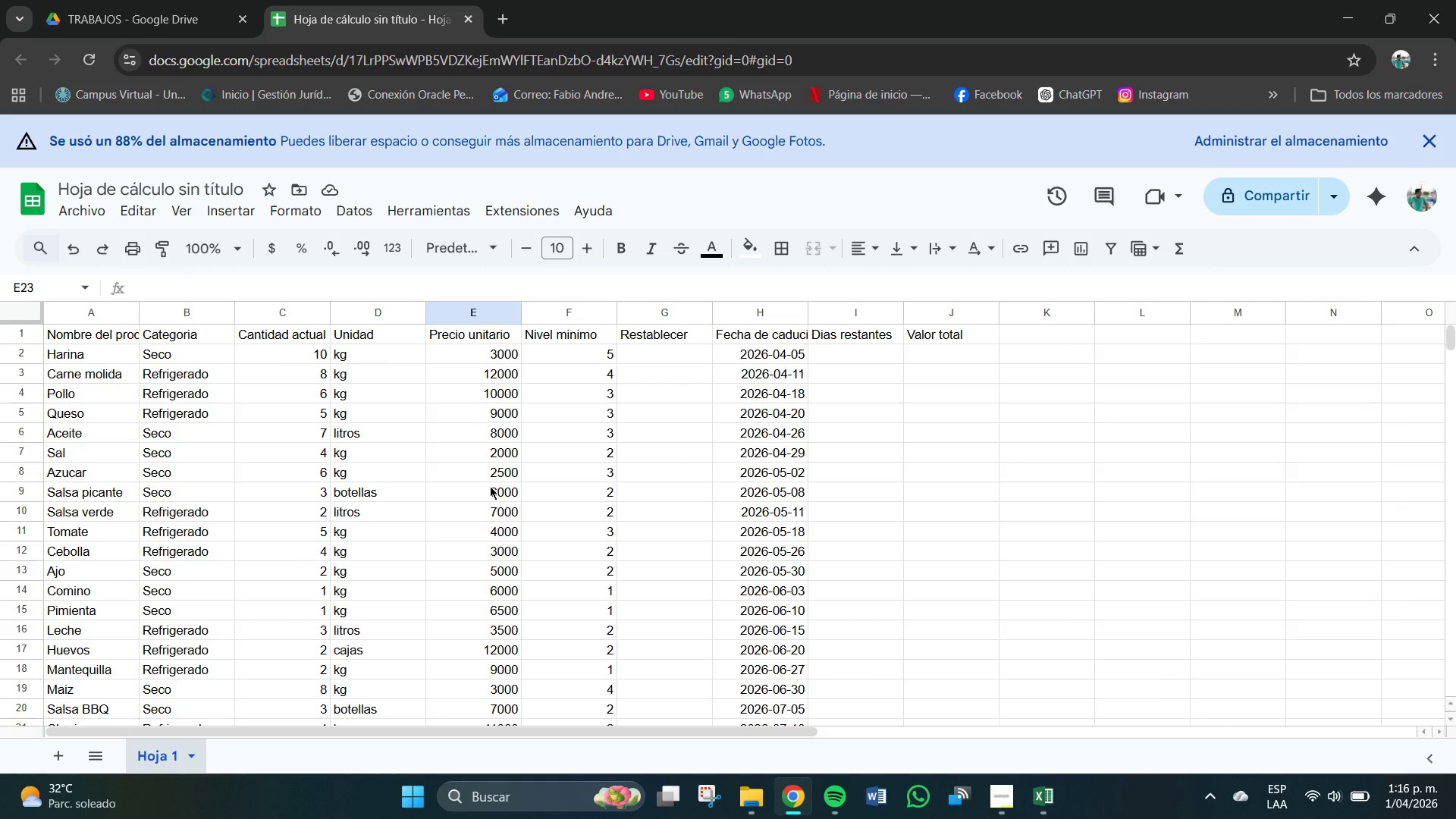 
scroll: coordinate [490, 486], scroll_direction: down, amount: 3.0
 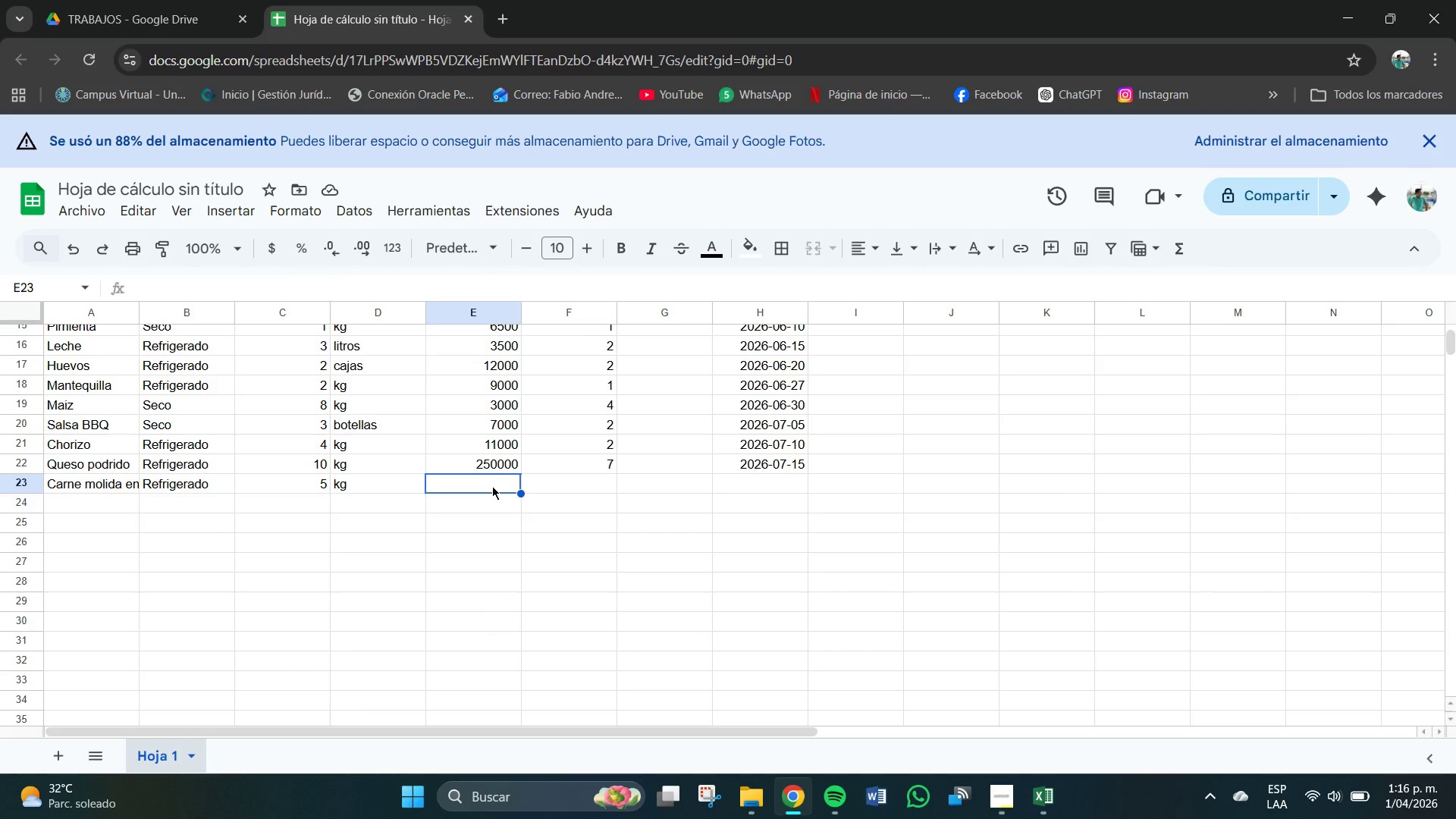 
left_click([492, 486])
 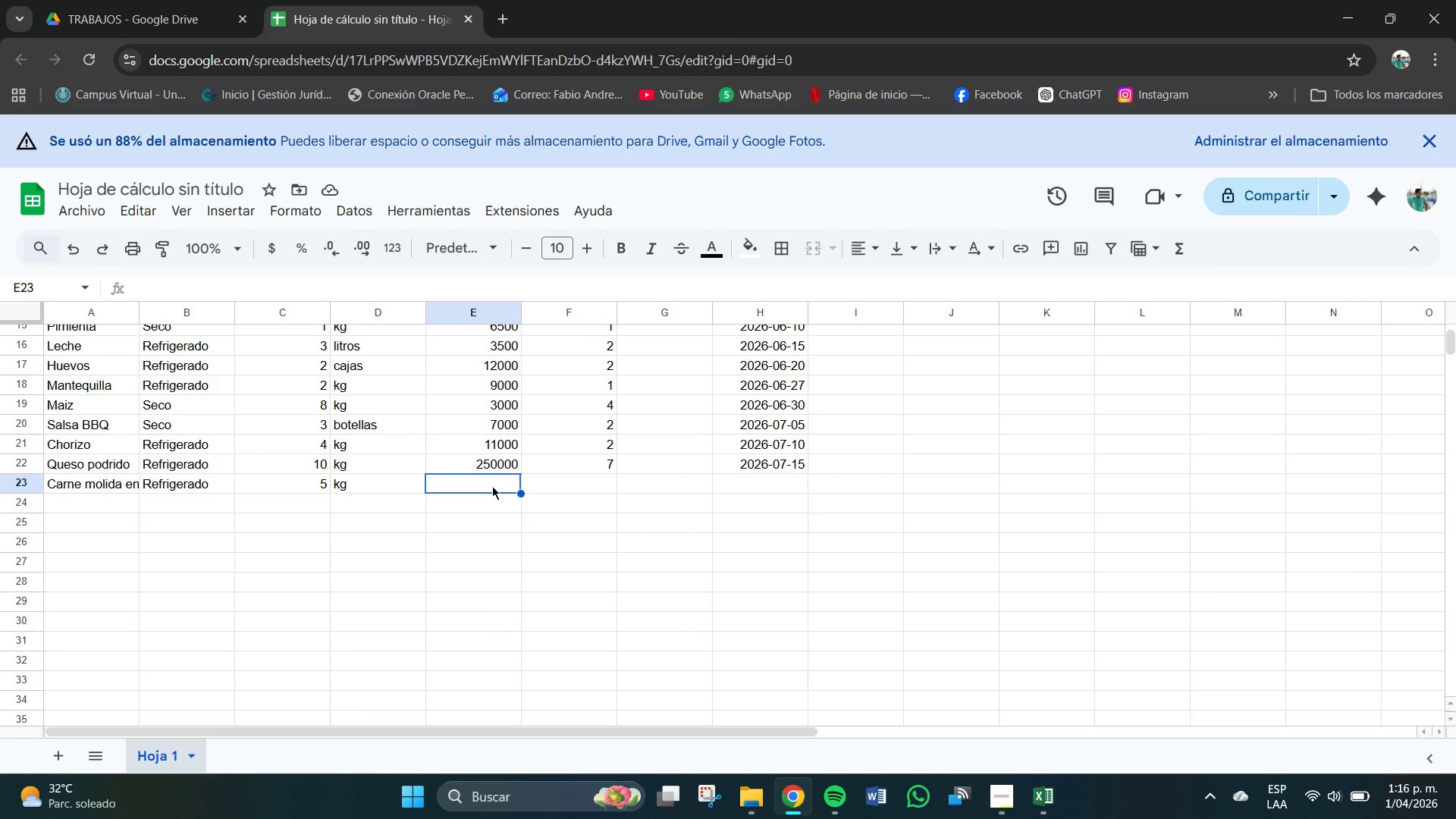 
key(Numpad9)
 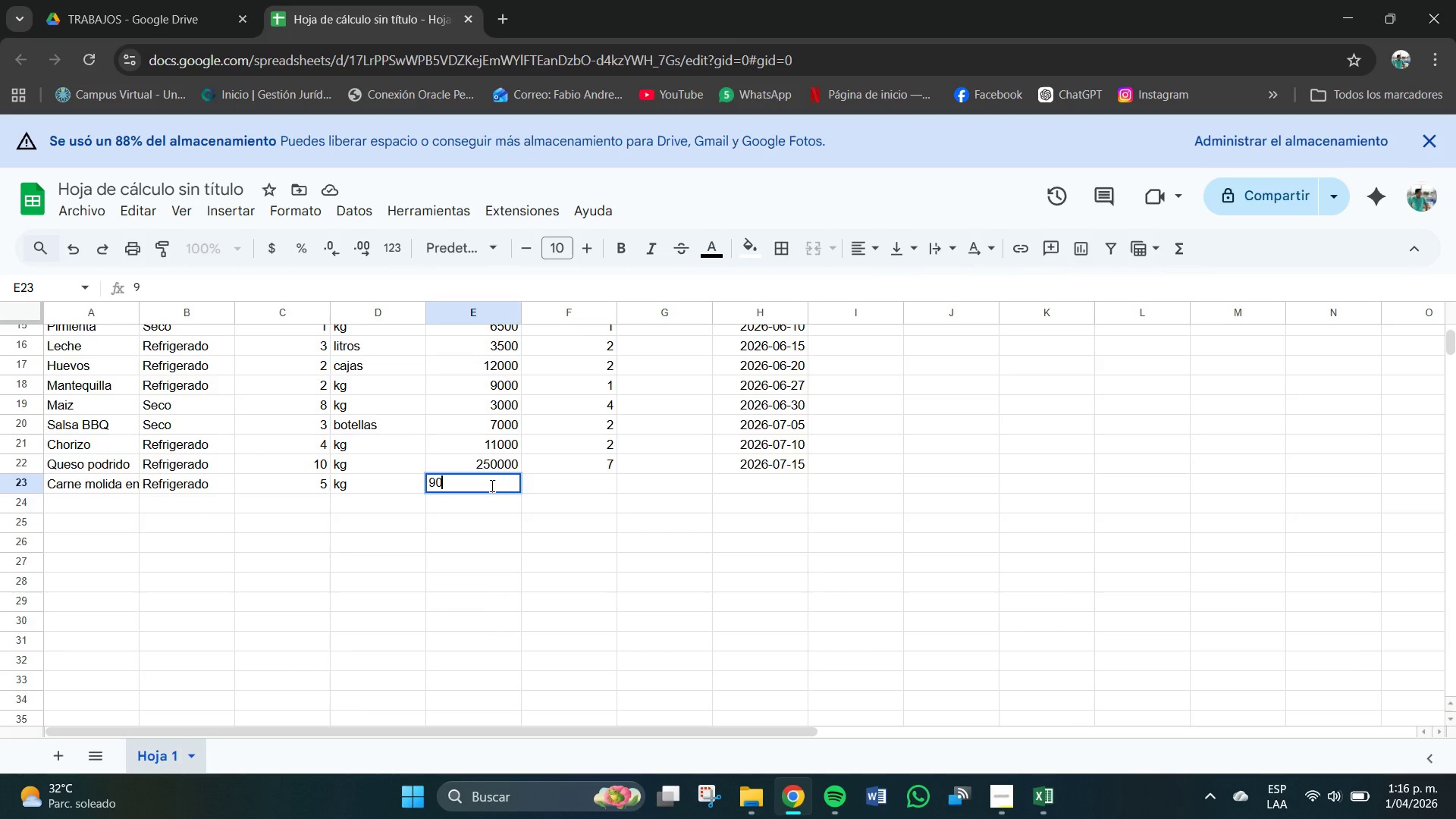 
key(Numpad0)
 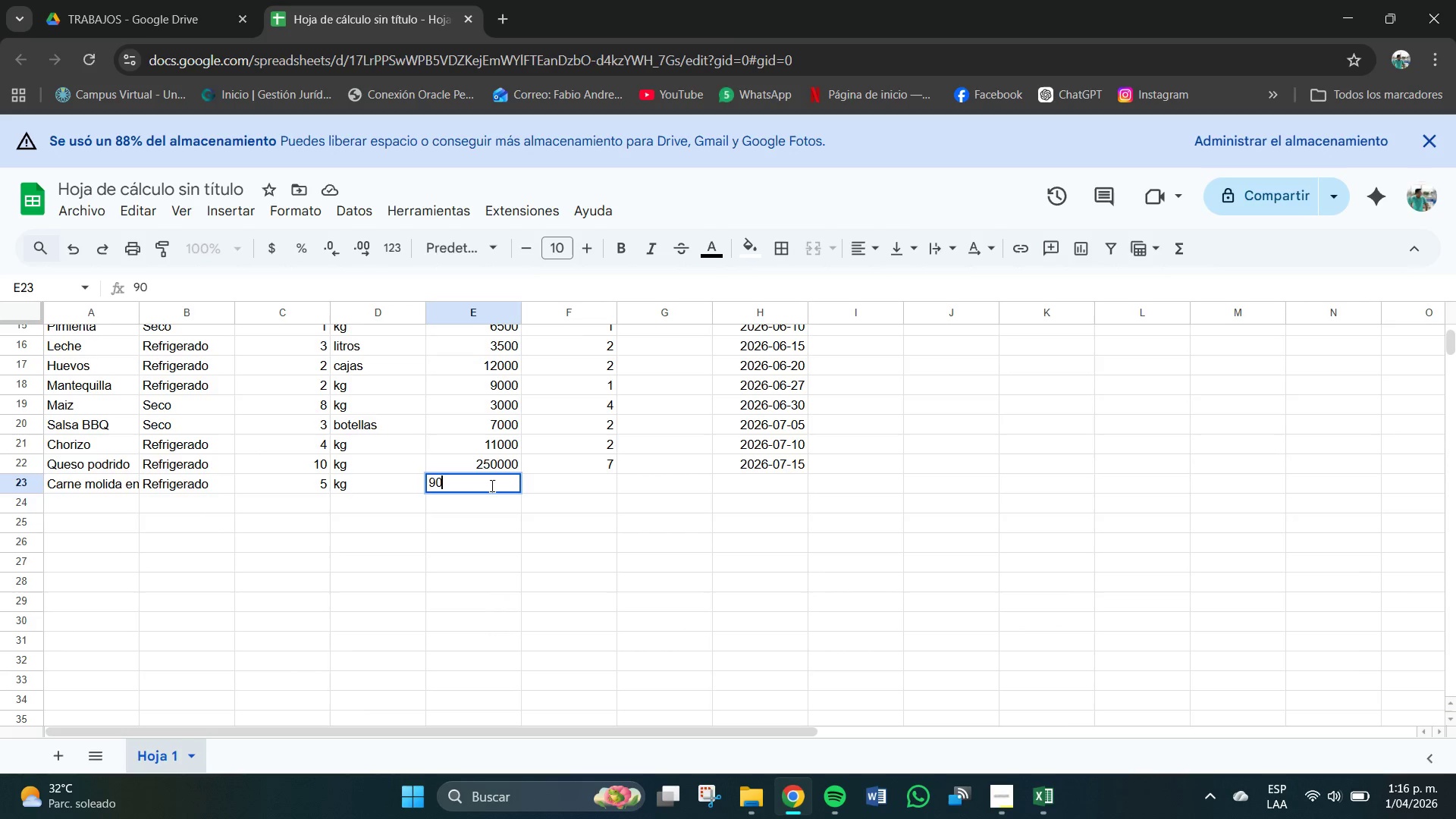 
key(Numpad0)
 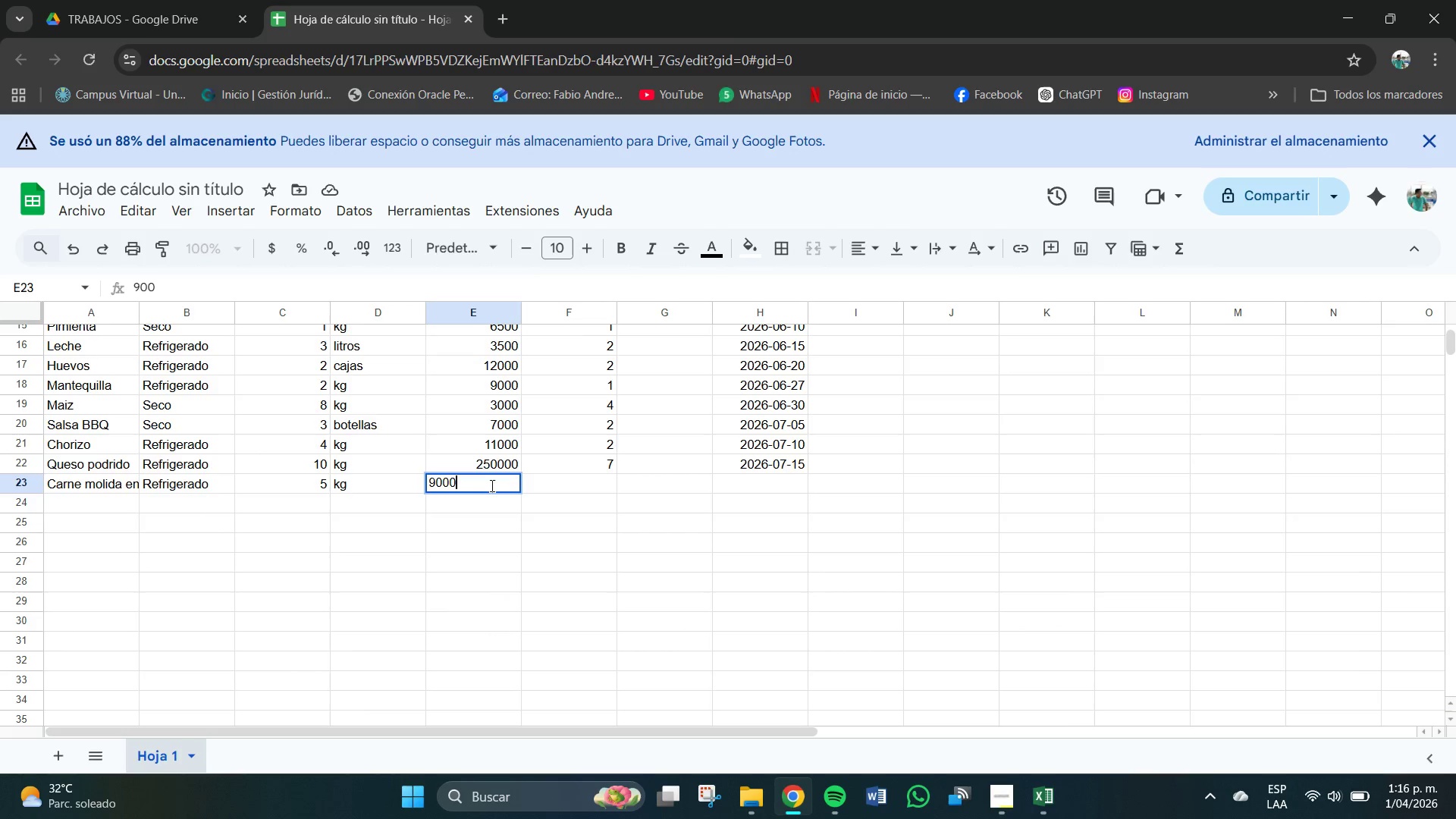 
key(Numpad0)
 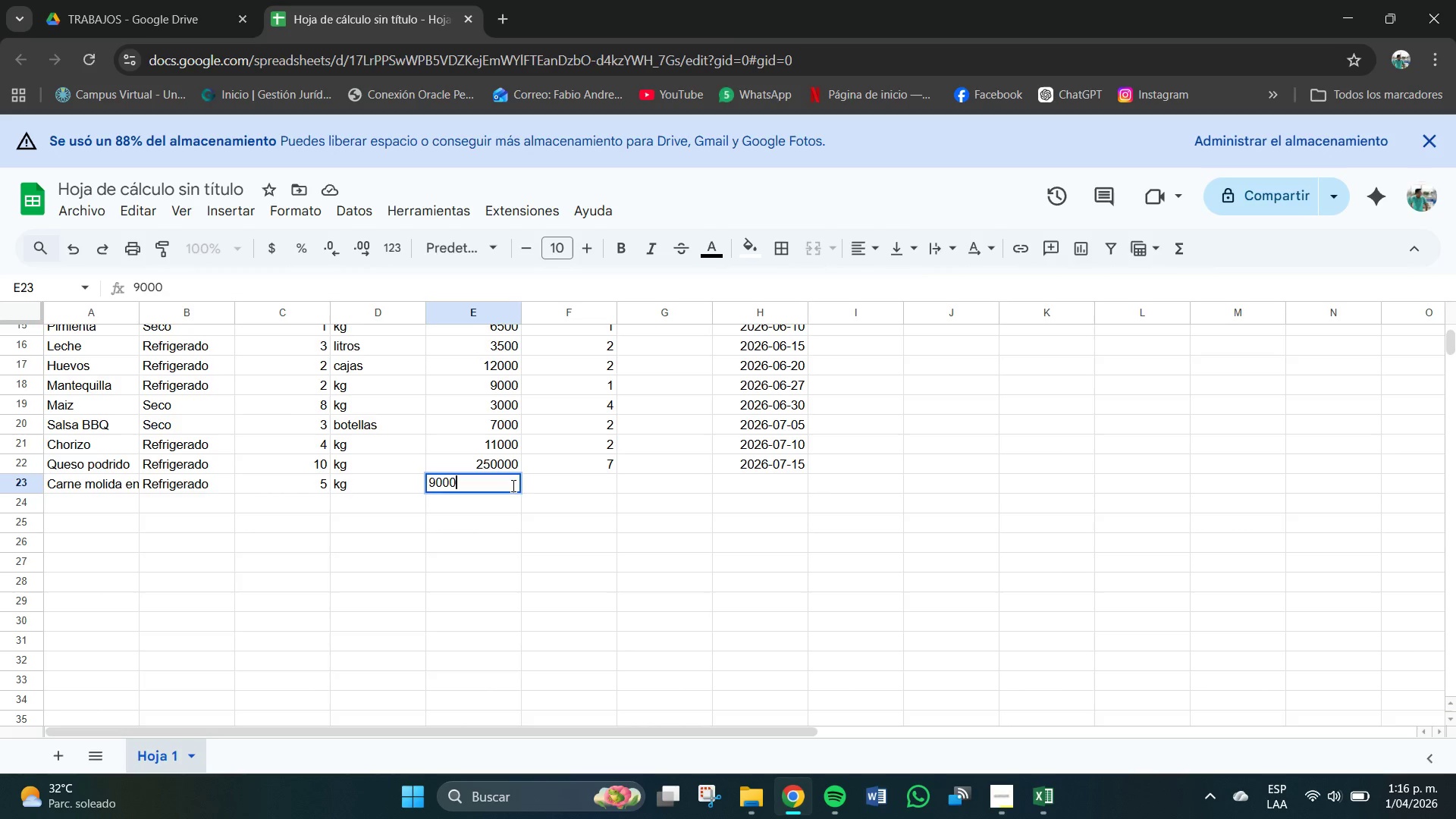 
left_click([582, 483])
 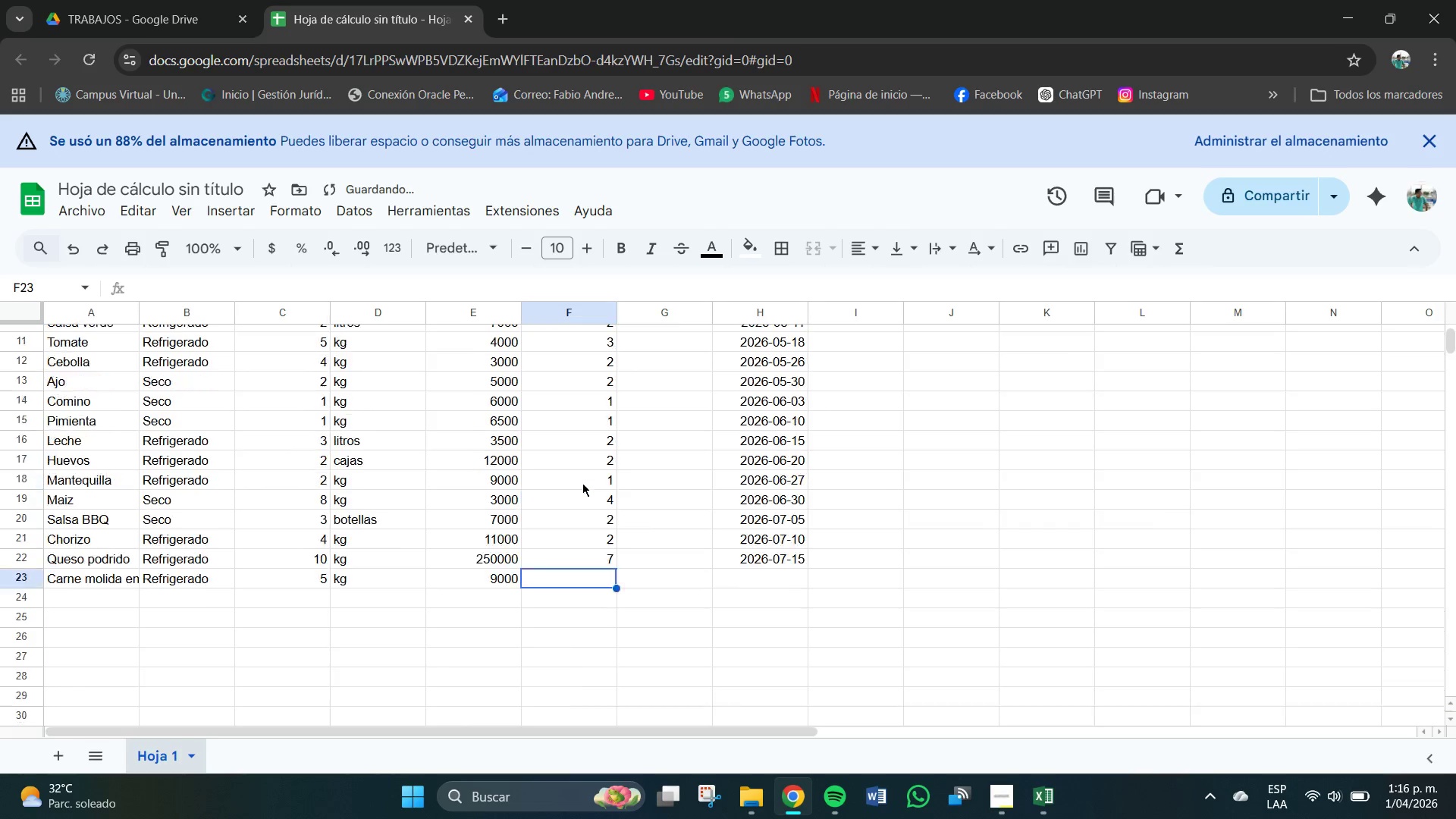 
scroll: coordinate [582, 487], scroll_direction: up, amount: 14.0
 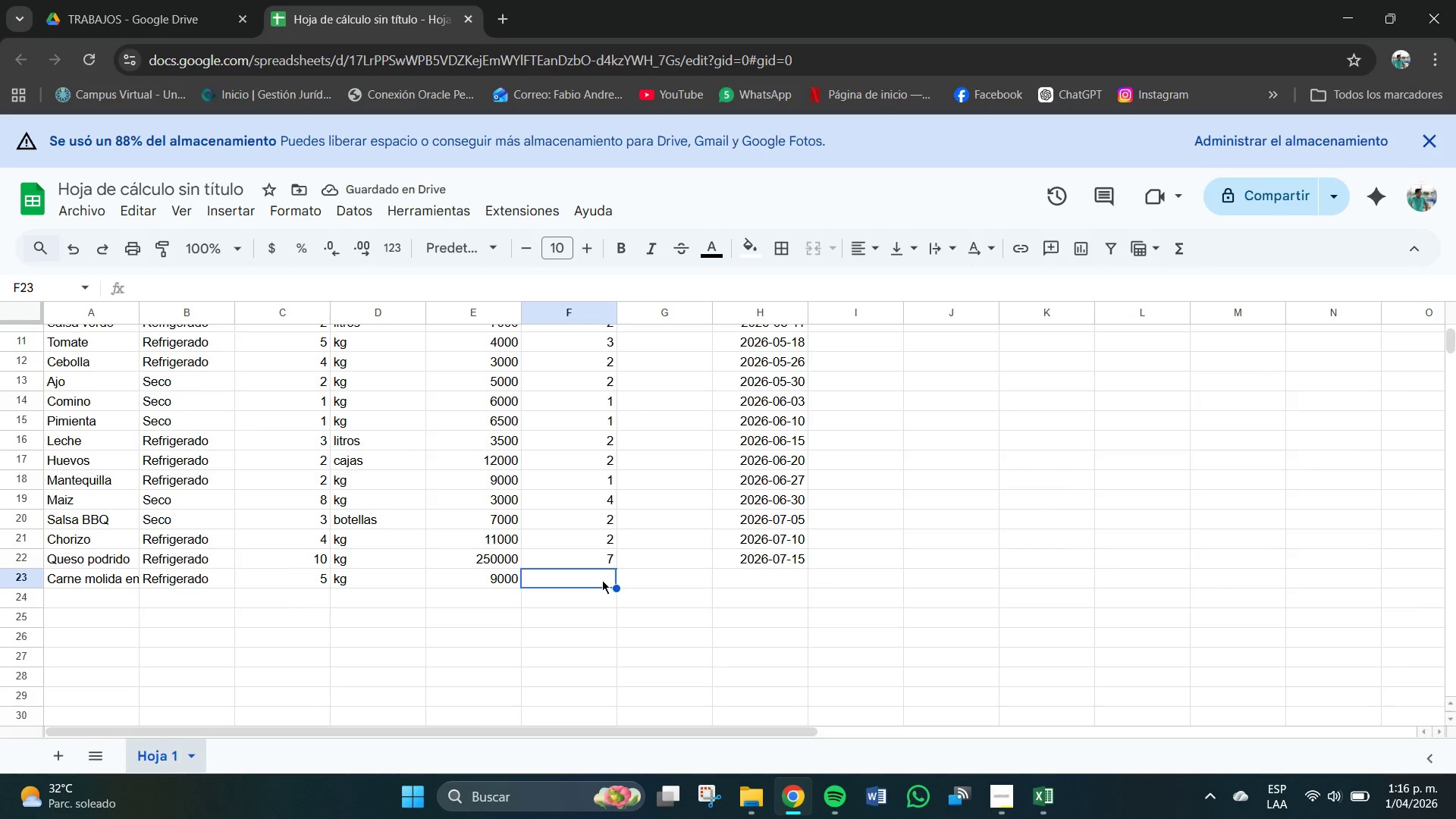 
left_click([601, 579])
 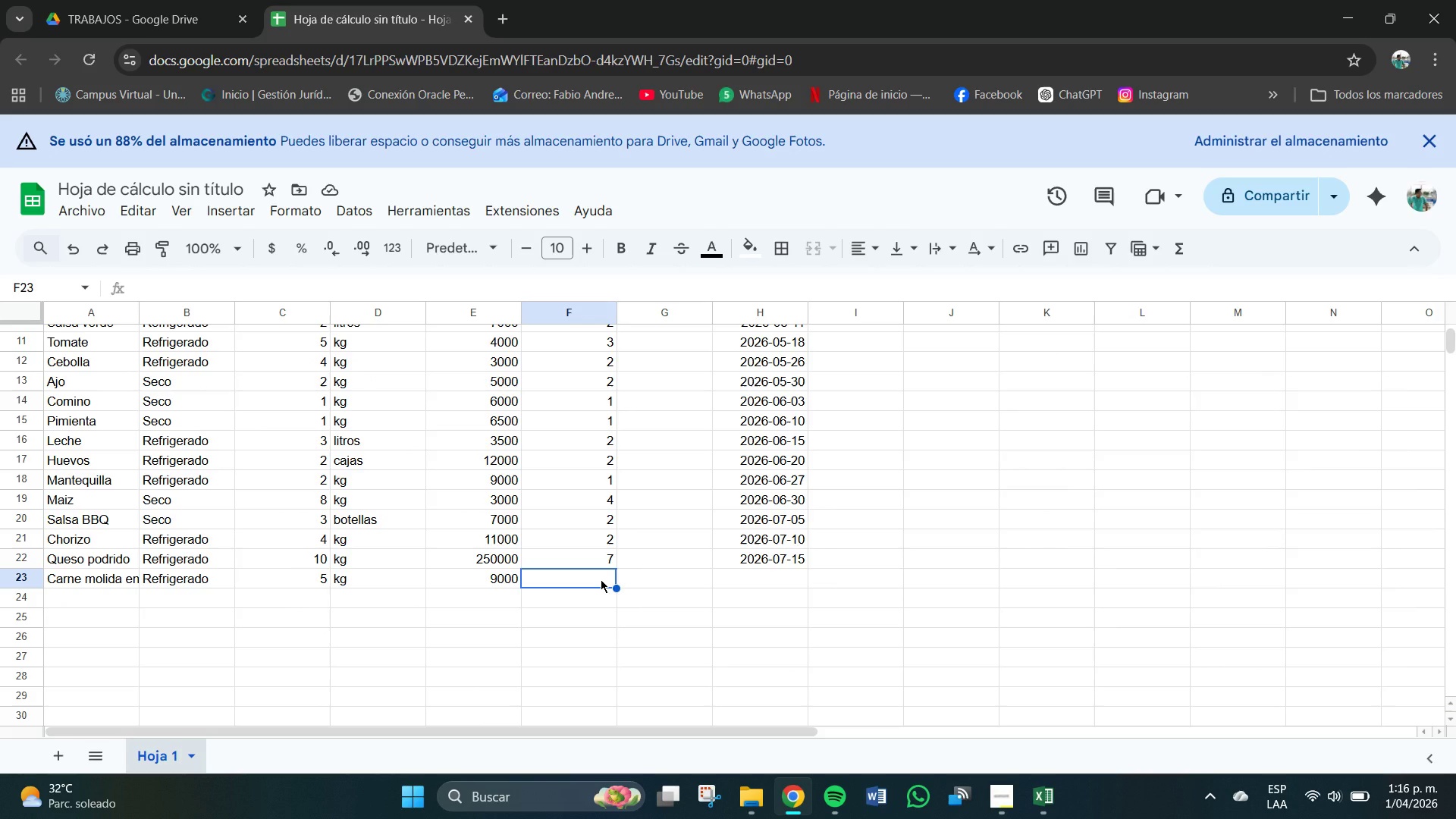 
key(Numpad8)
 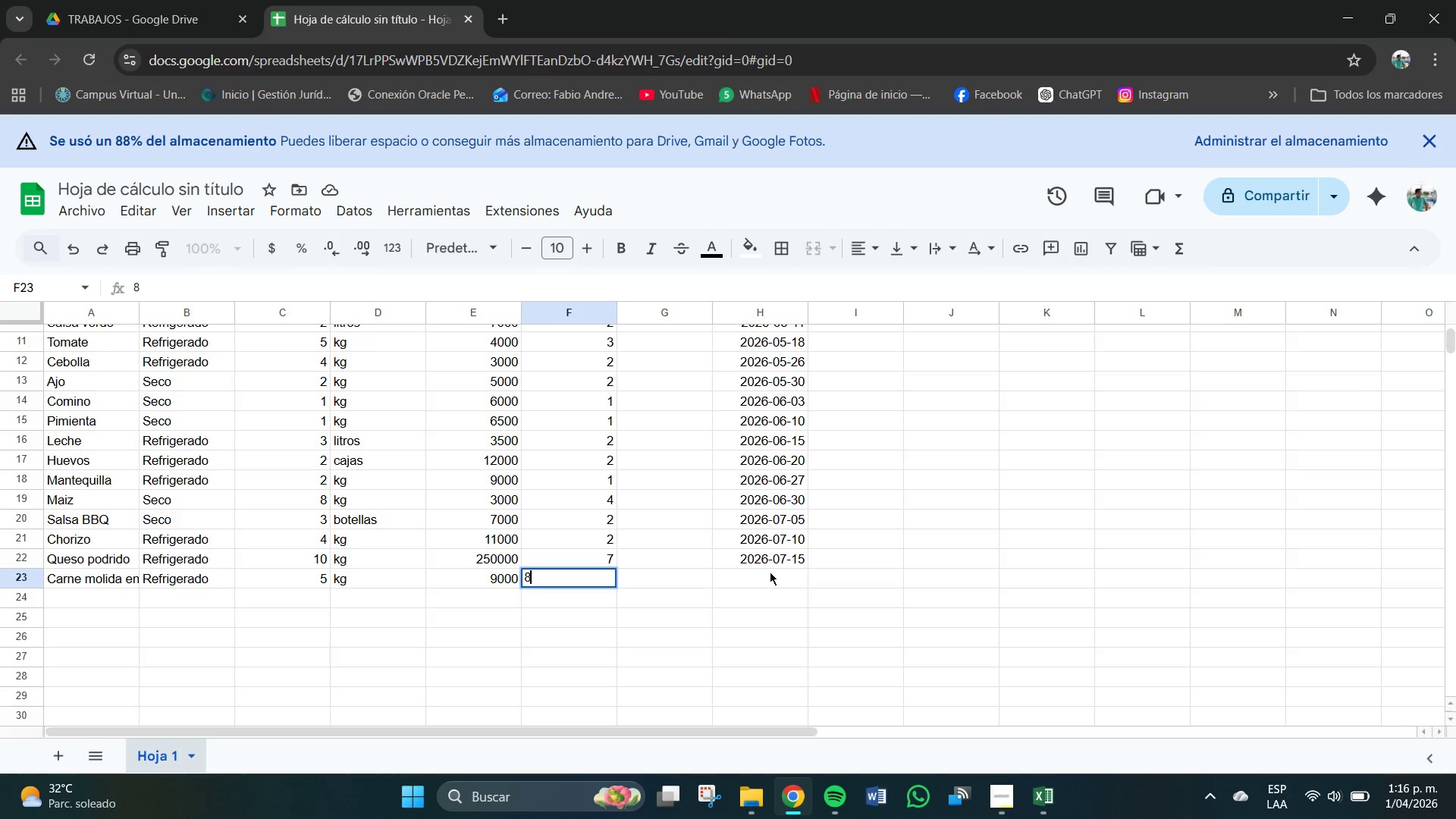 
left_click([759, 586])
 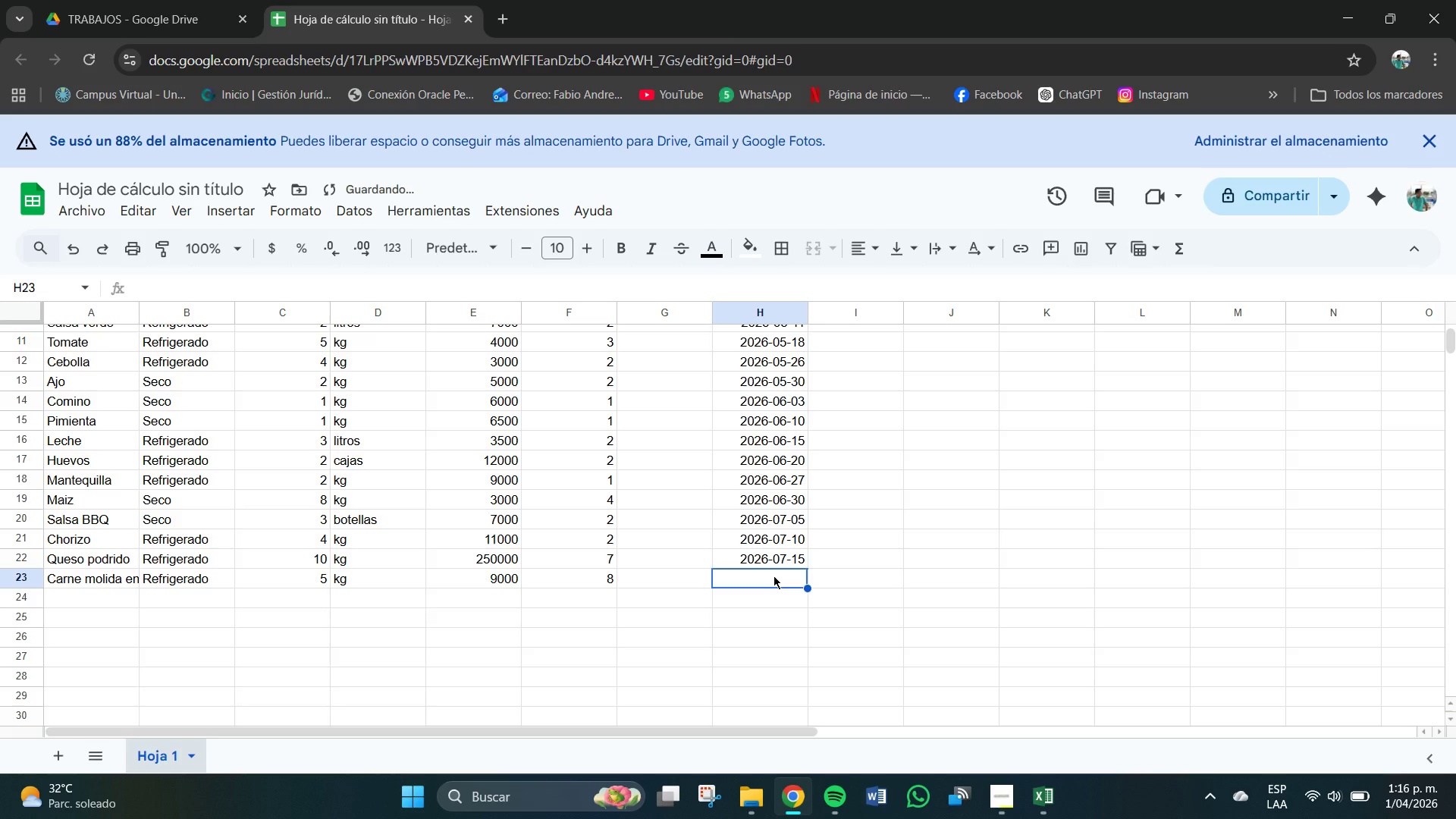 
key(Numpad2)
 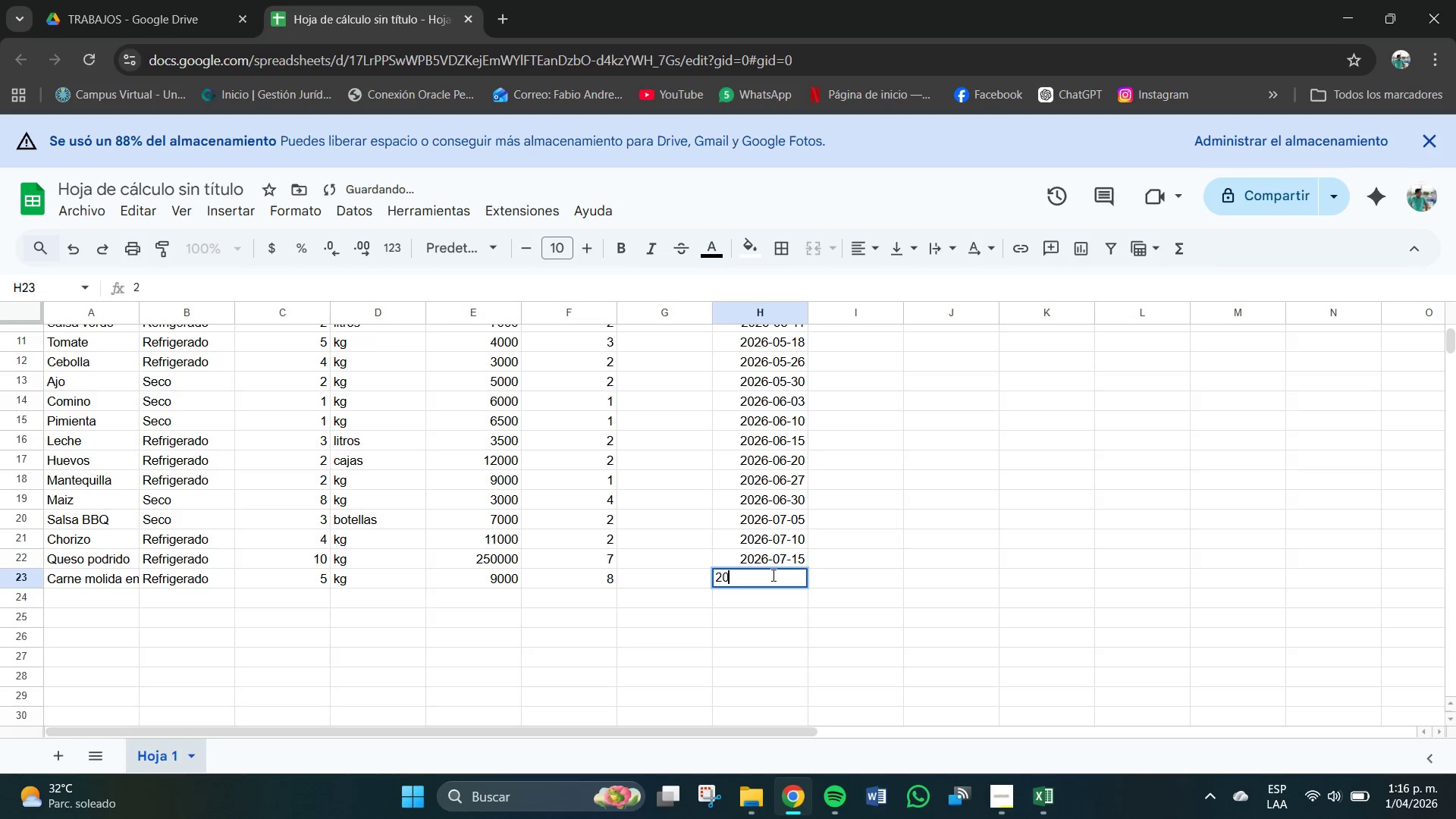 
key(Numpad0)
 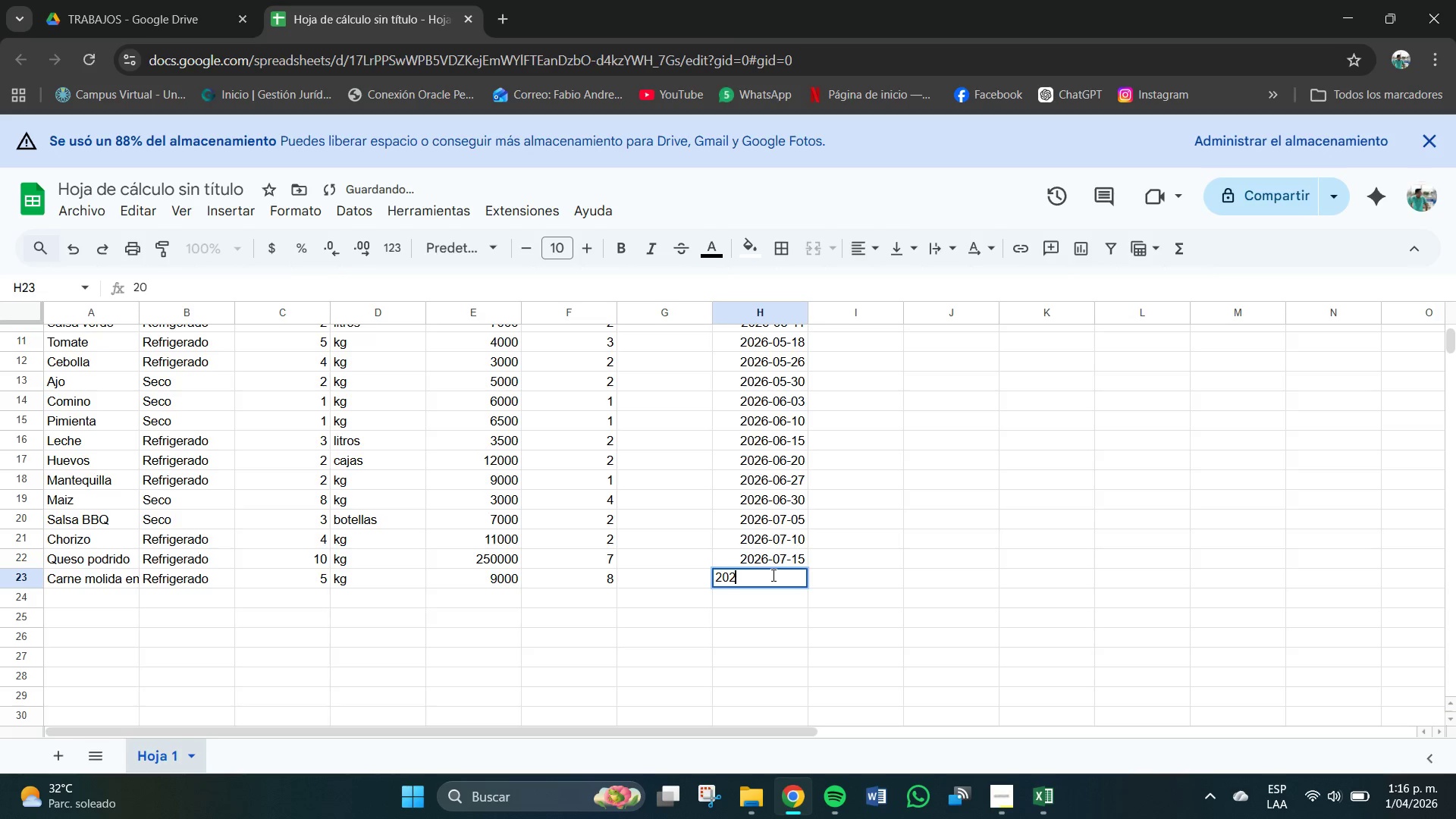 
key(Numpad2)
 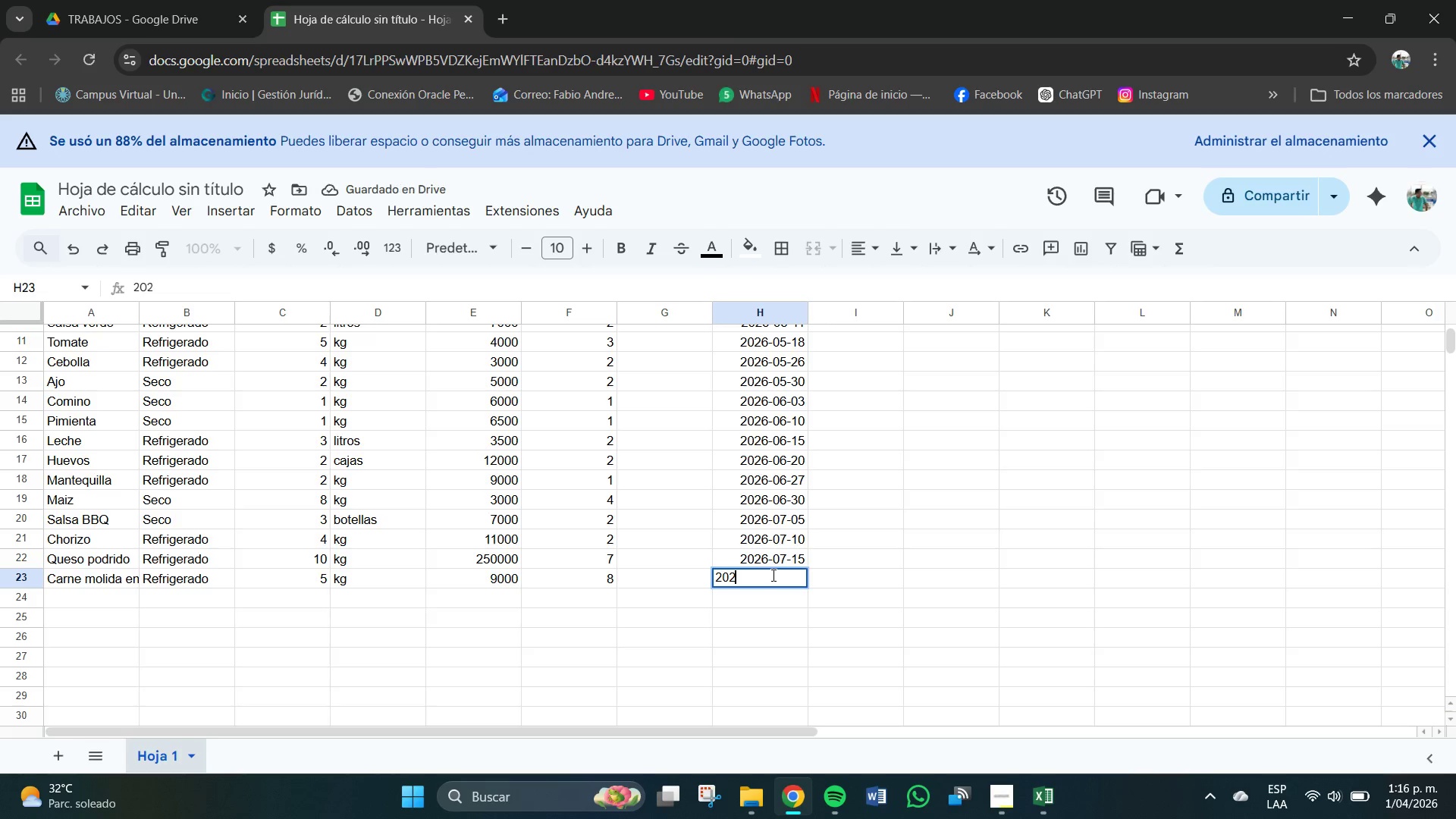 
key(Numpad6)
 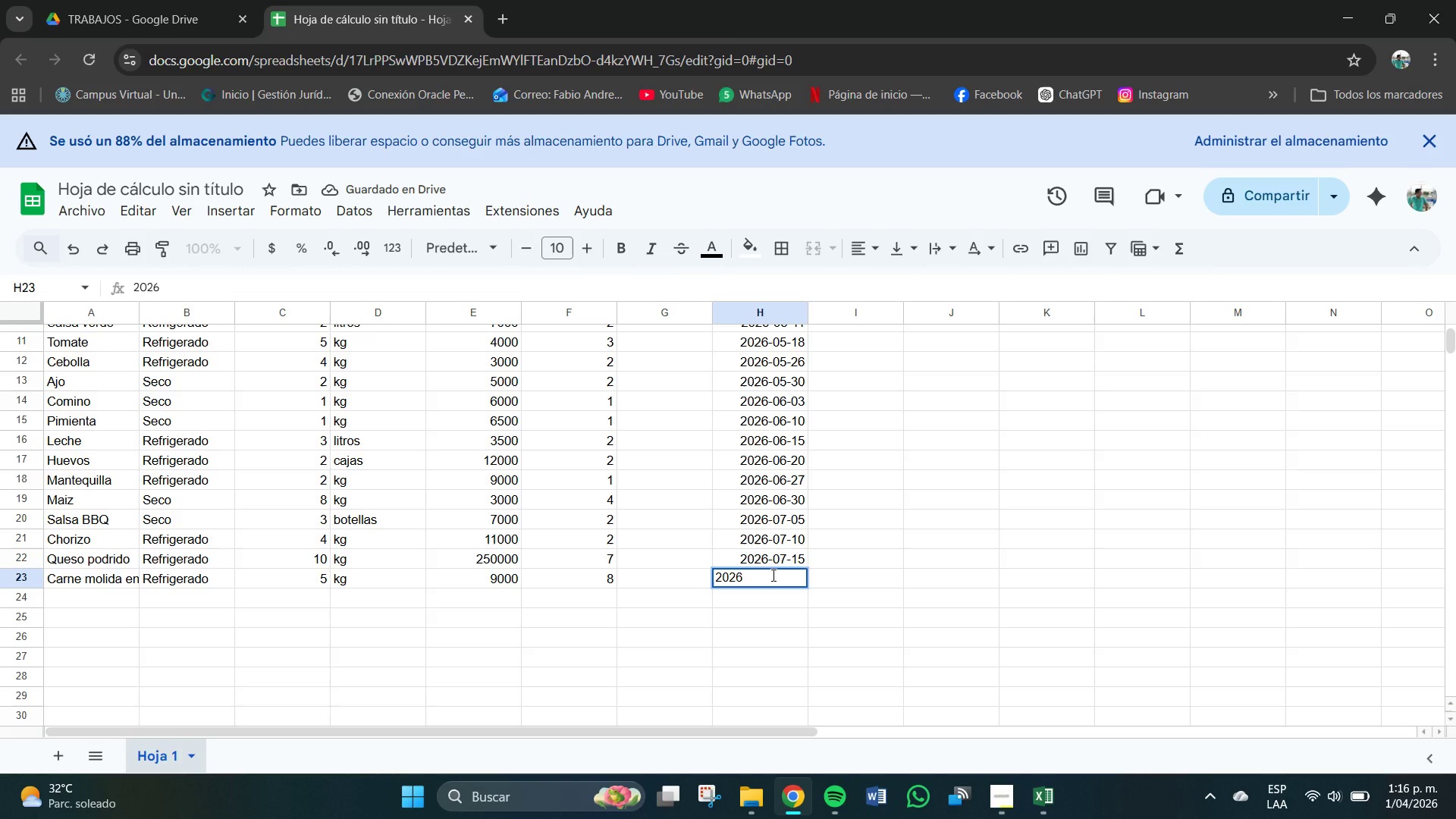 
key(Minus)
 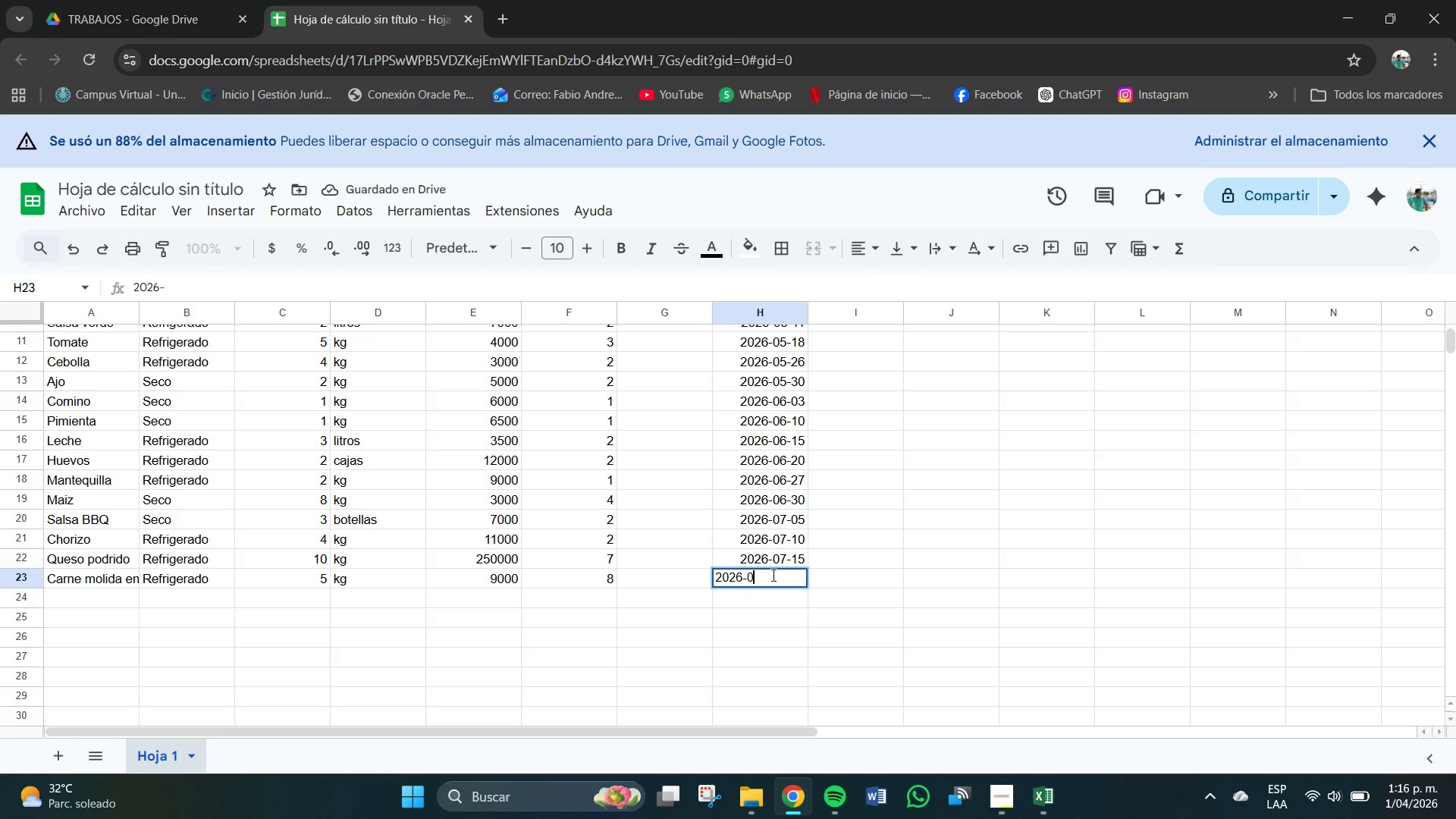 
key(Numpad0)
 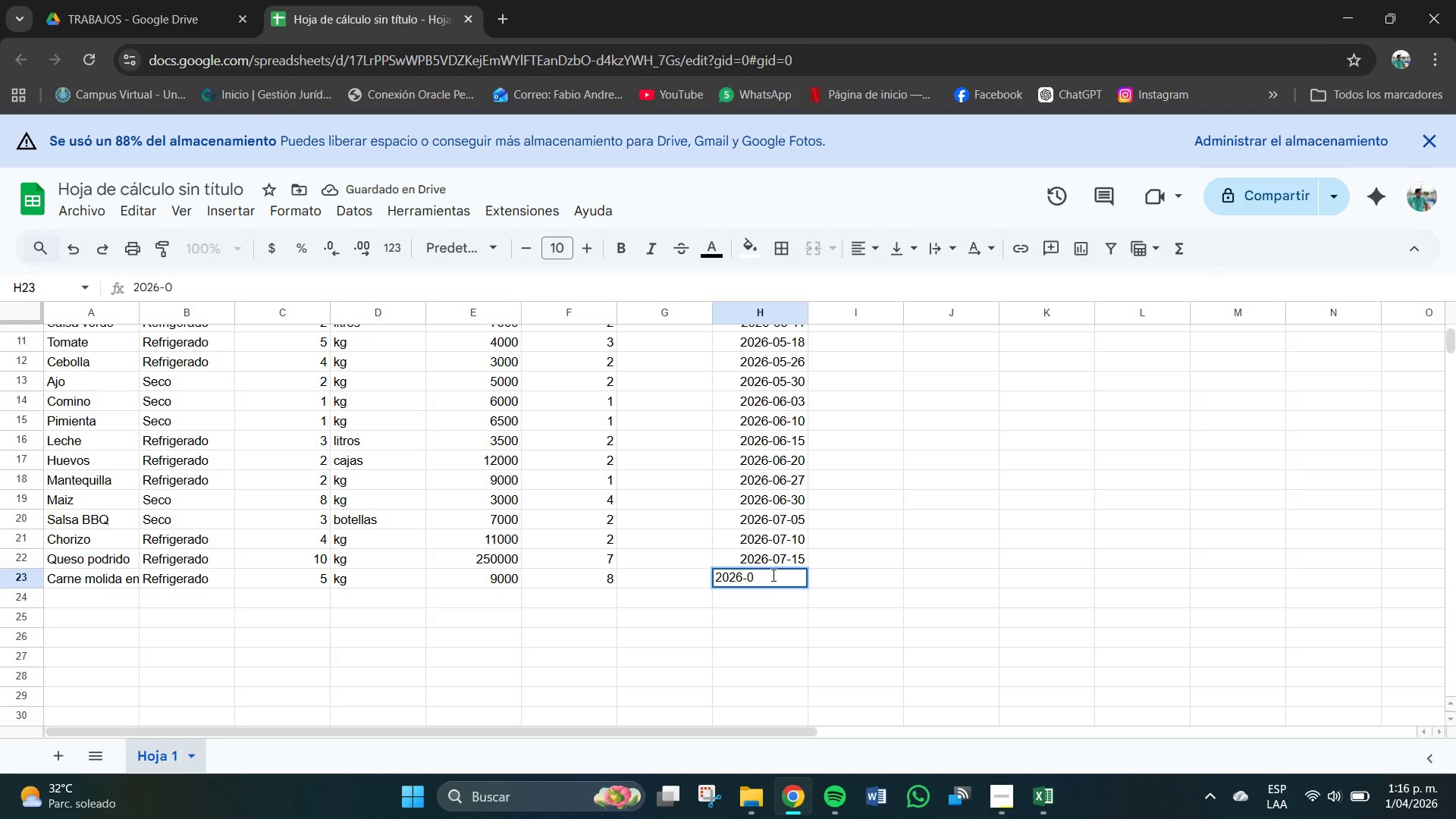 
key(Numpad7)
 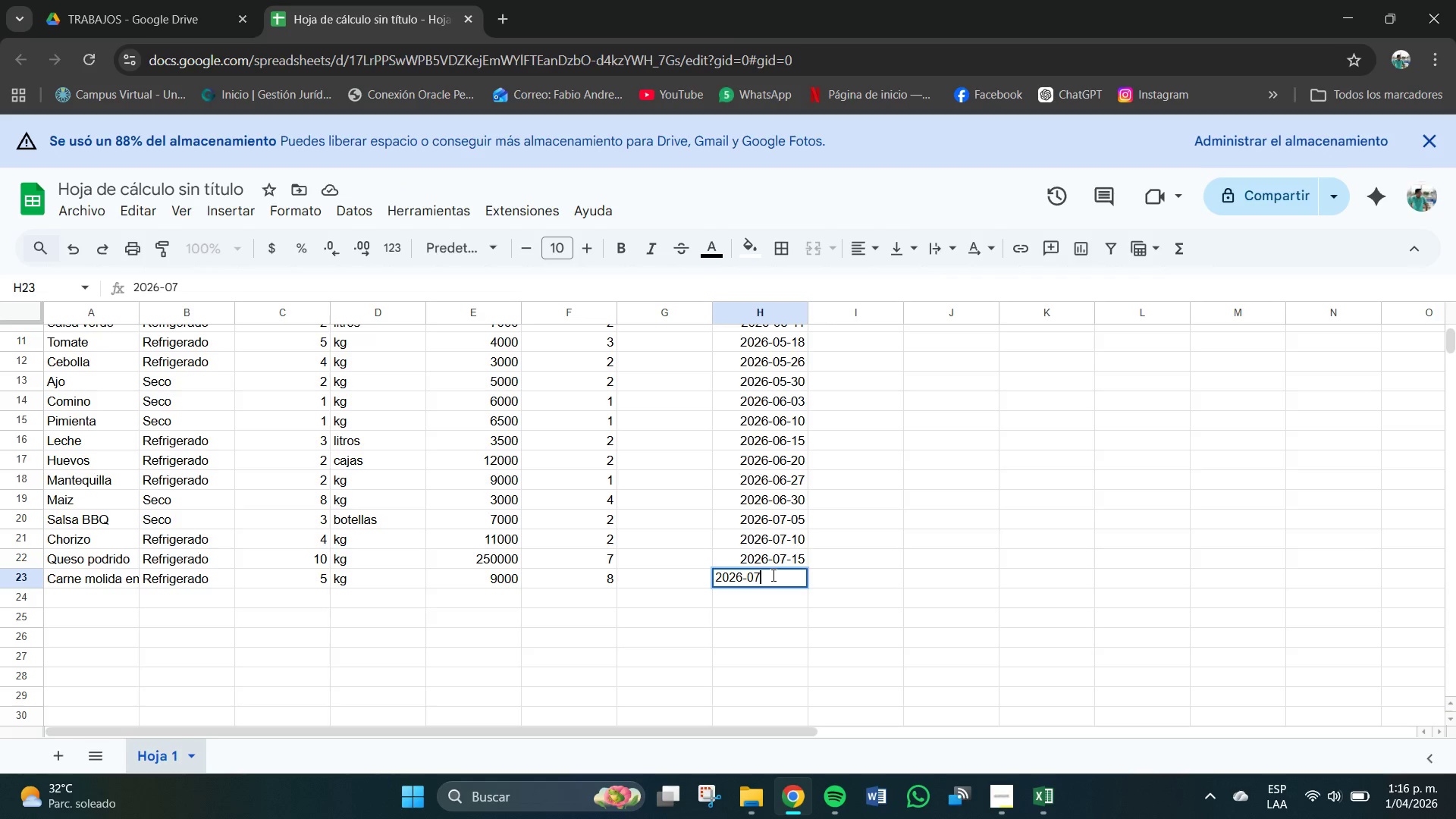 
key(Minus)
 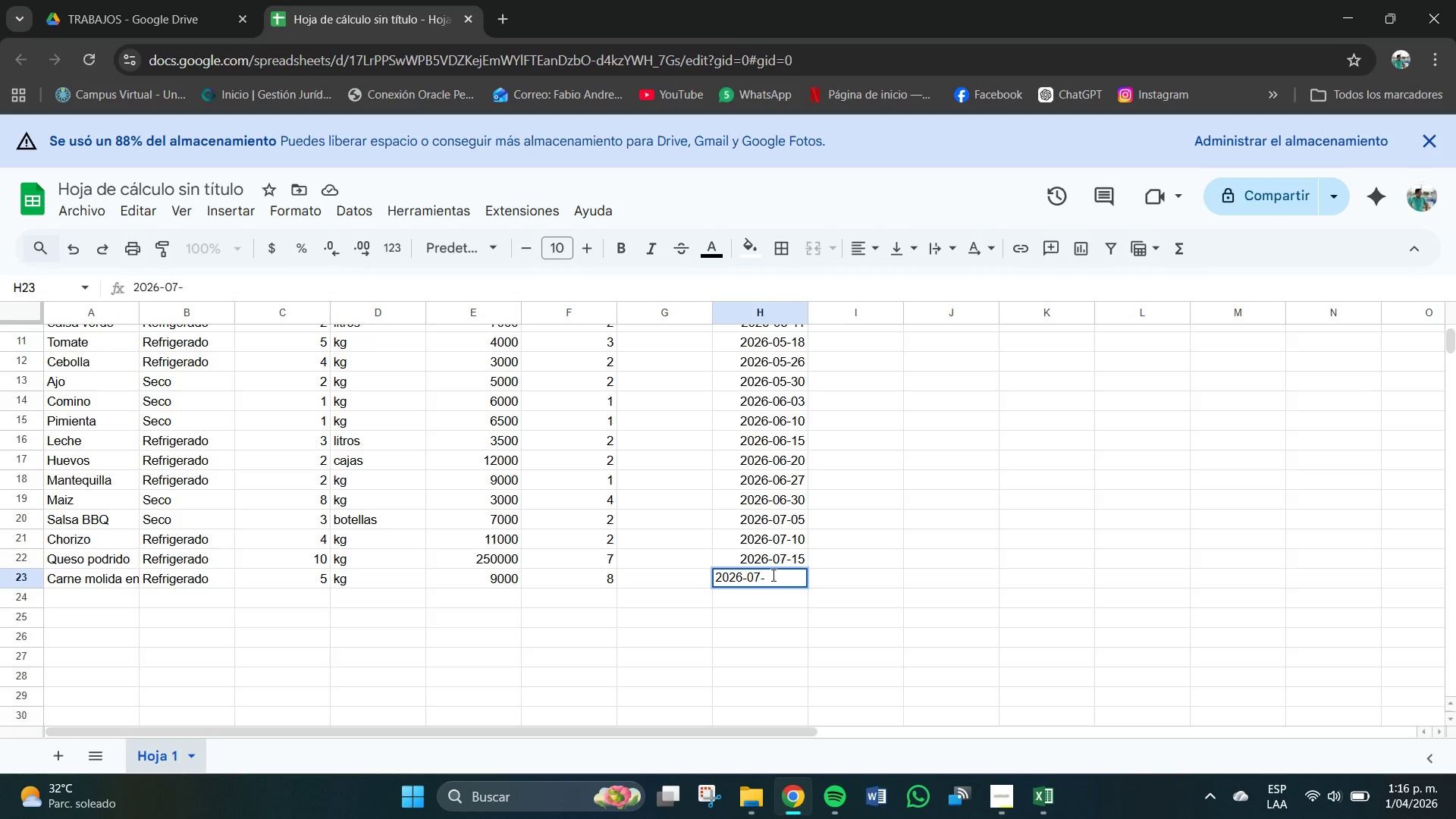 
key(Numpad2)
 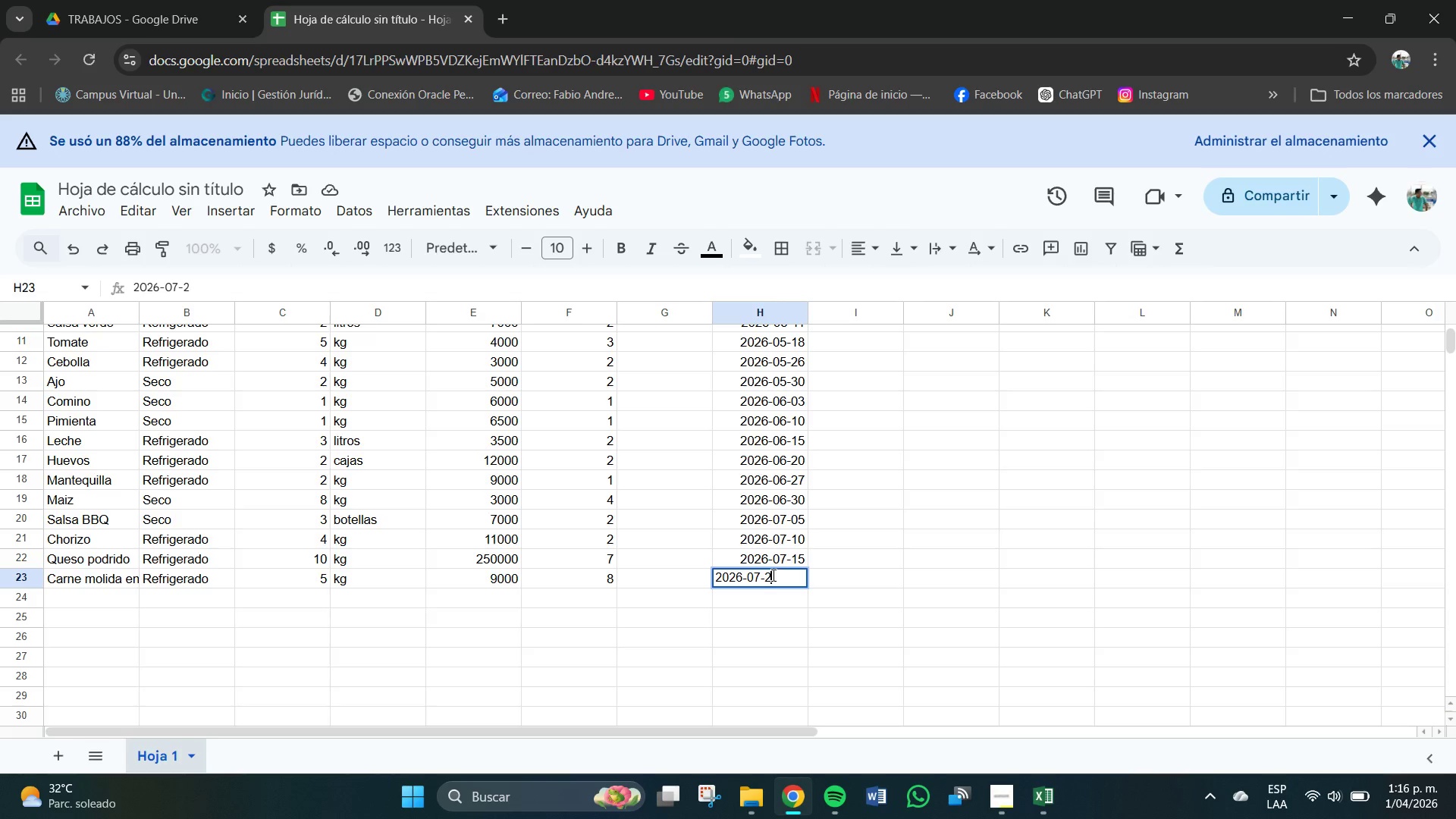 
key(Numpad1)
 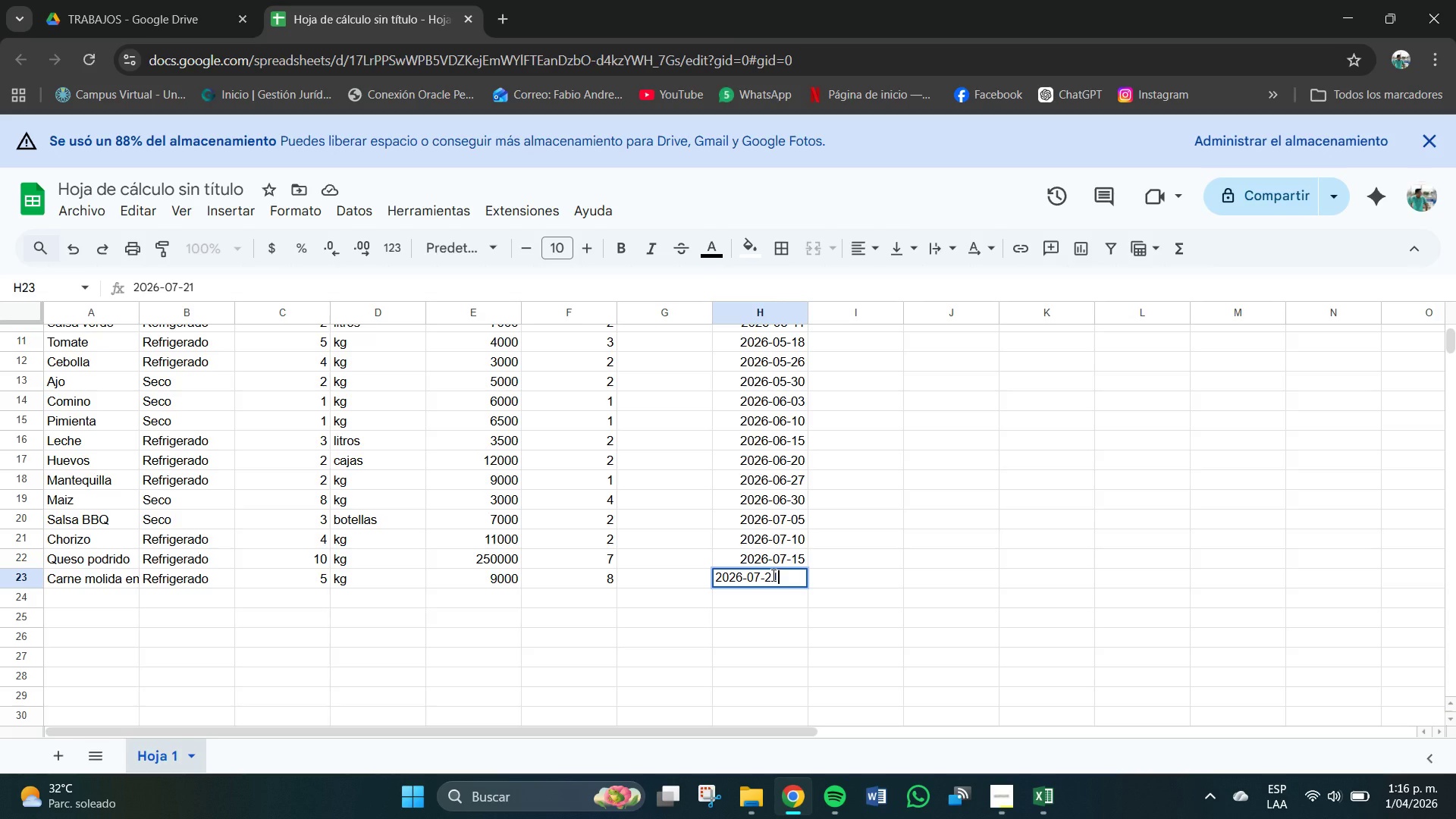 
key(Enter)
 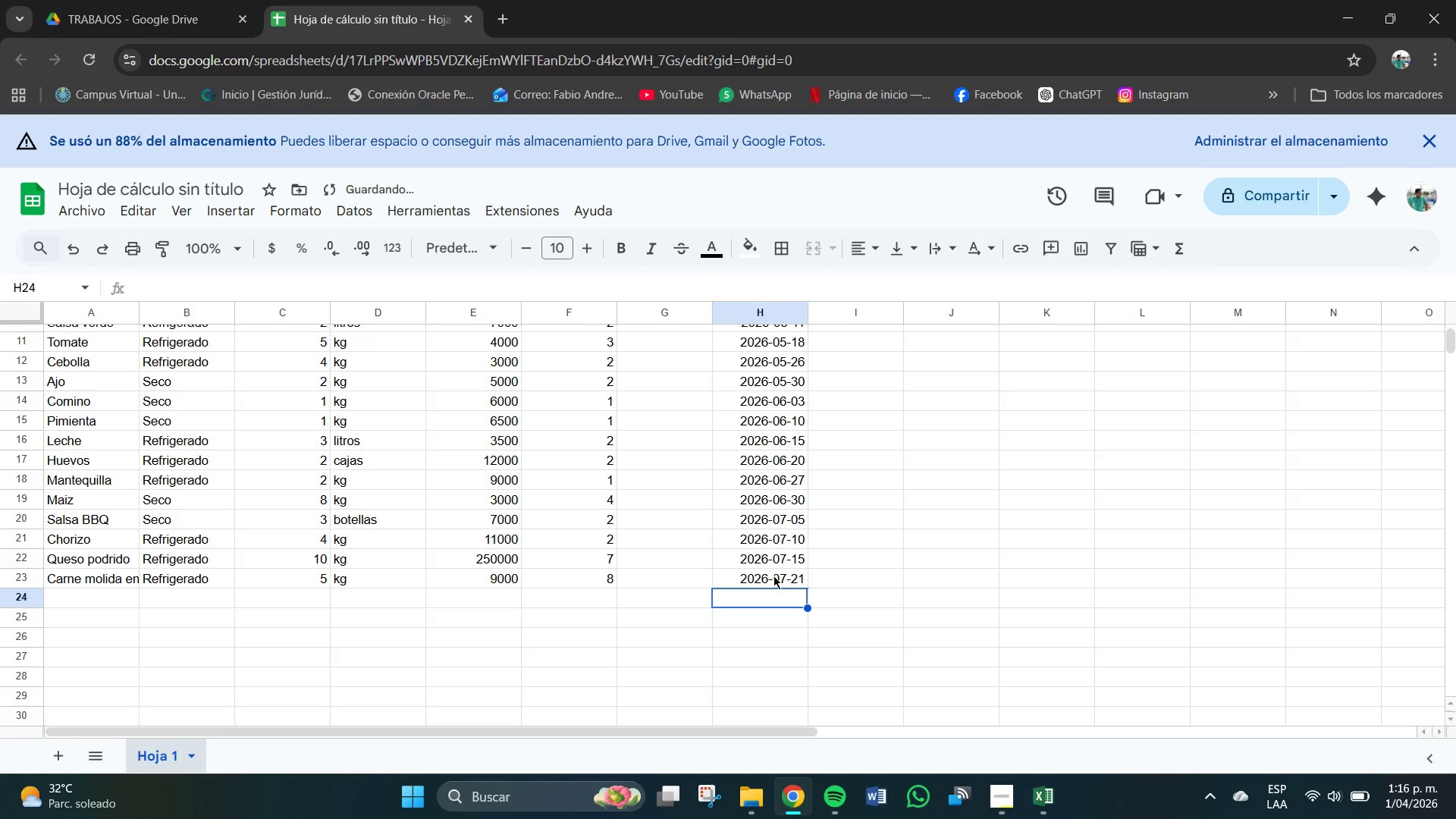 
scroll: coordinate [70, 506], scroll_direction: up, amount: 5.0
 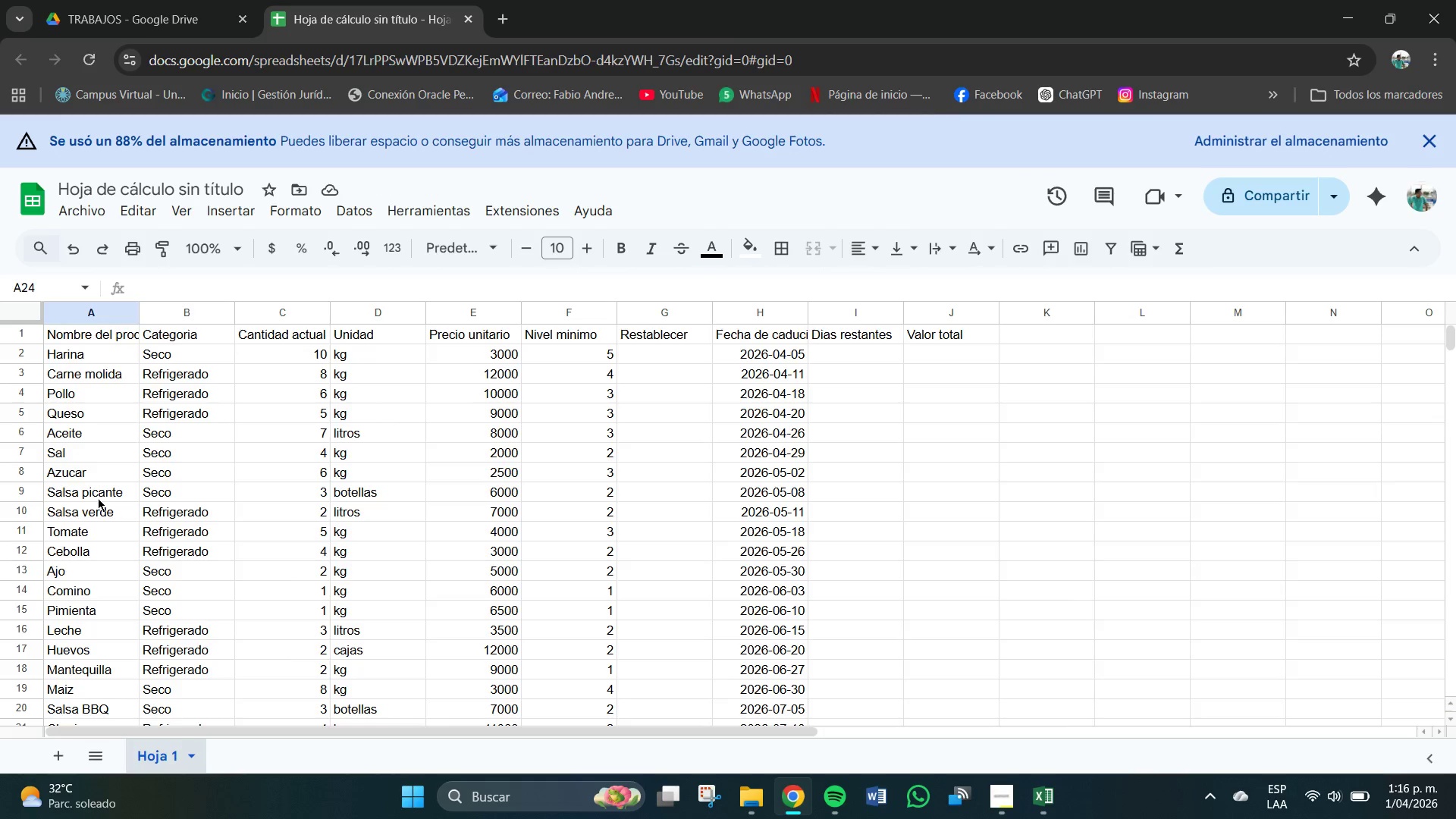 
scroll: coordinate [98, 498], scroll_direction: none, amount: 0.0
 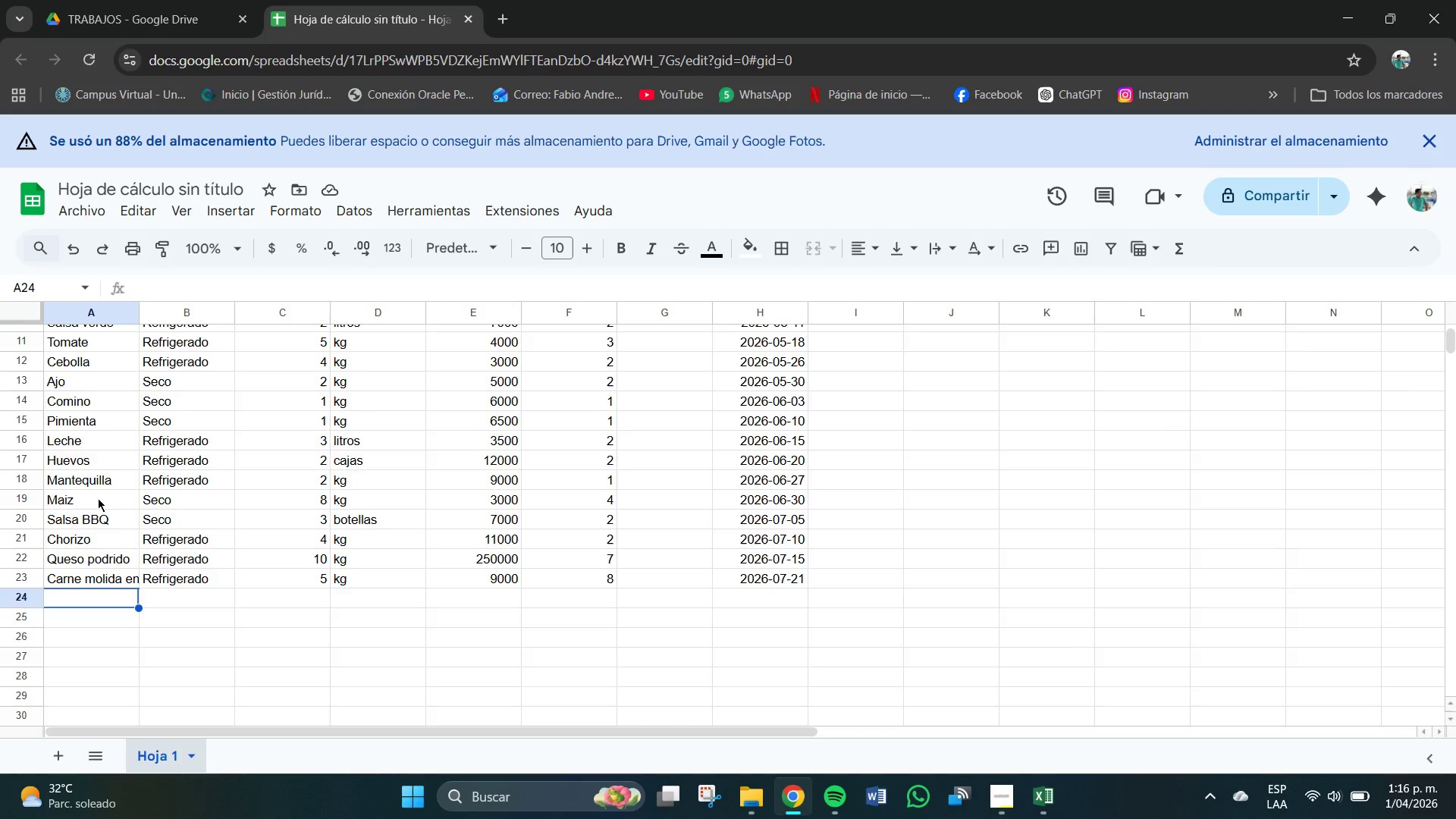 
scroll: coordinate [98, 498], scroll_direction: down, amount: 3.0
 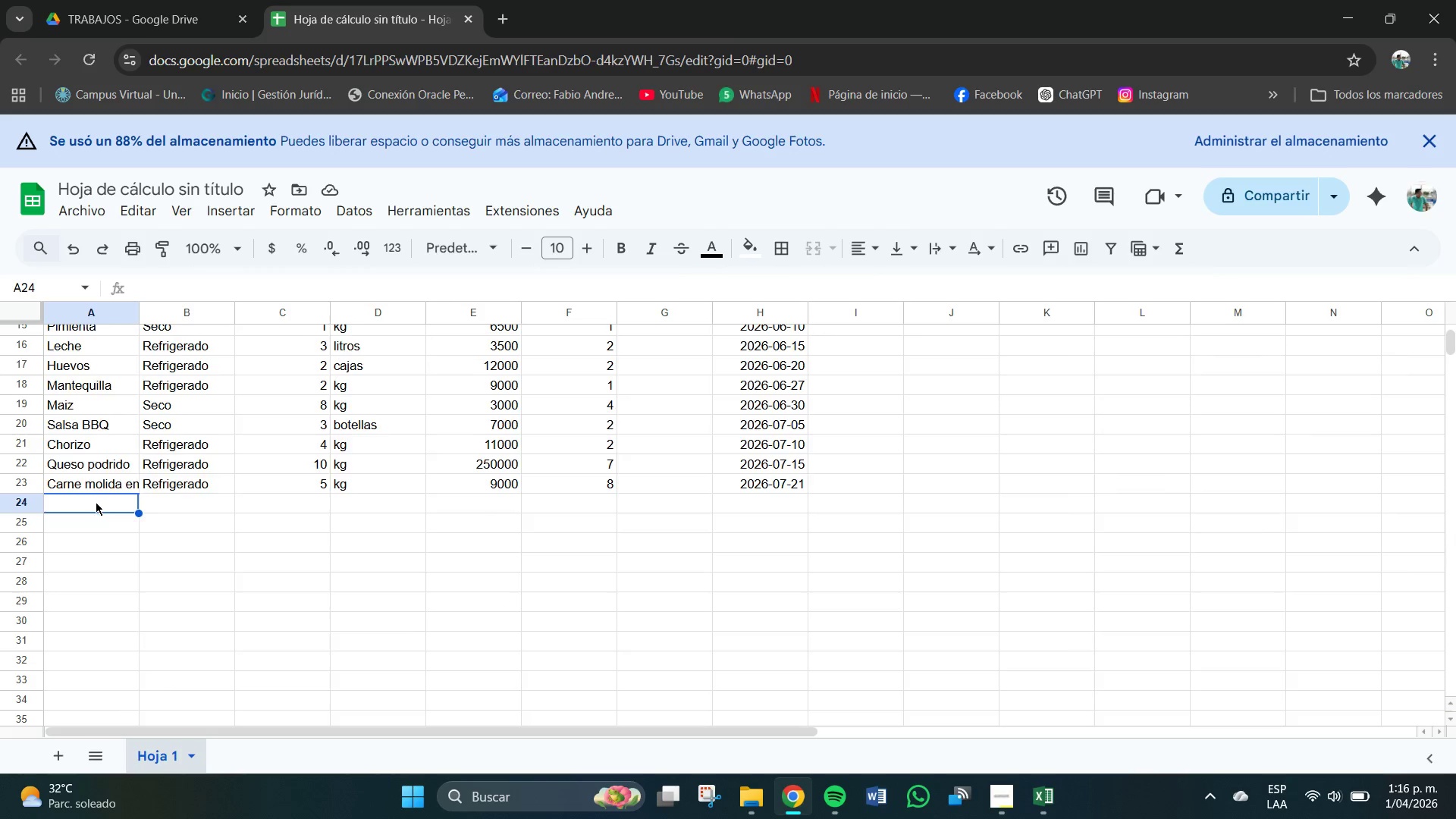 
scroll: coordinate [95, 502], scroll_direction: none, amount: 0.0
 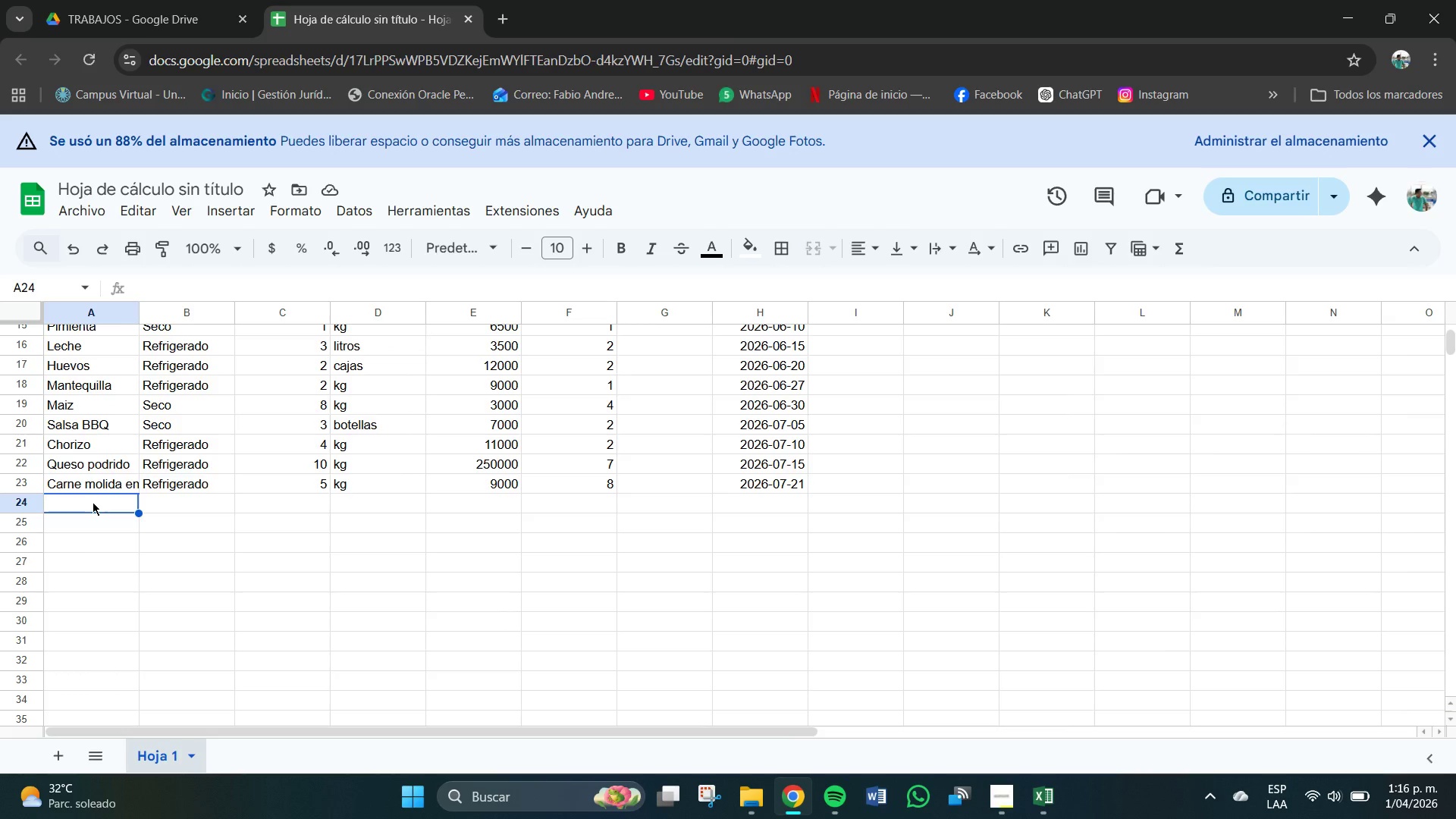 
left_click([93, 502])
 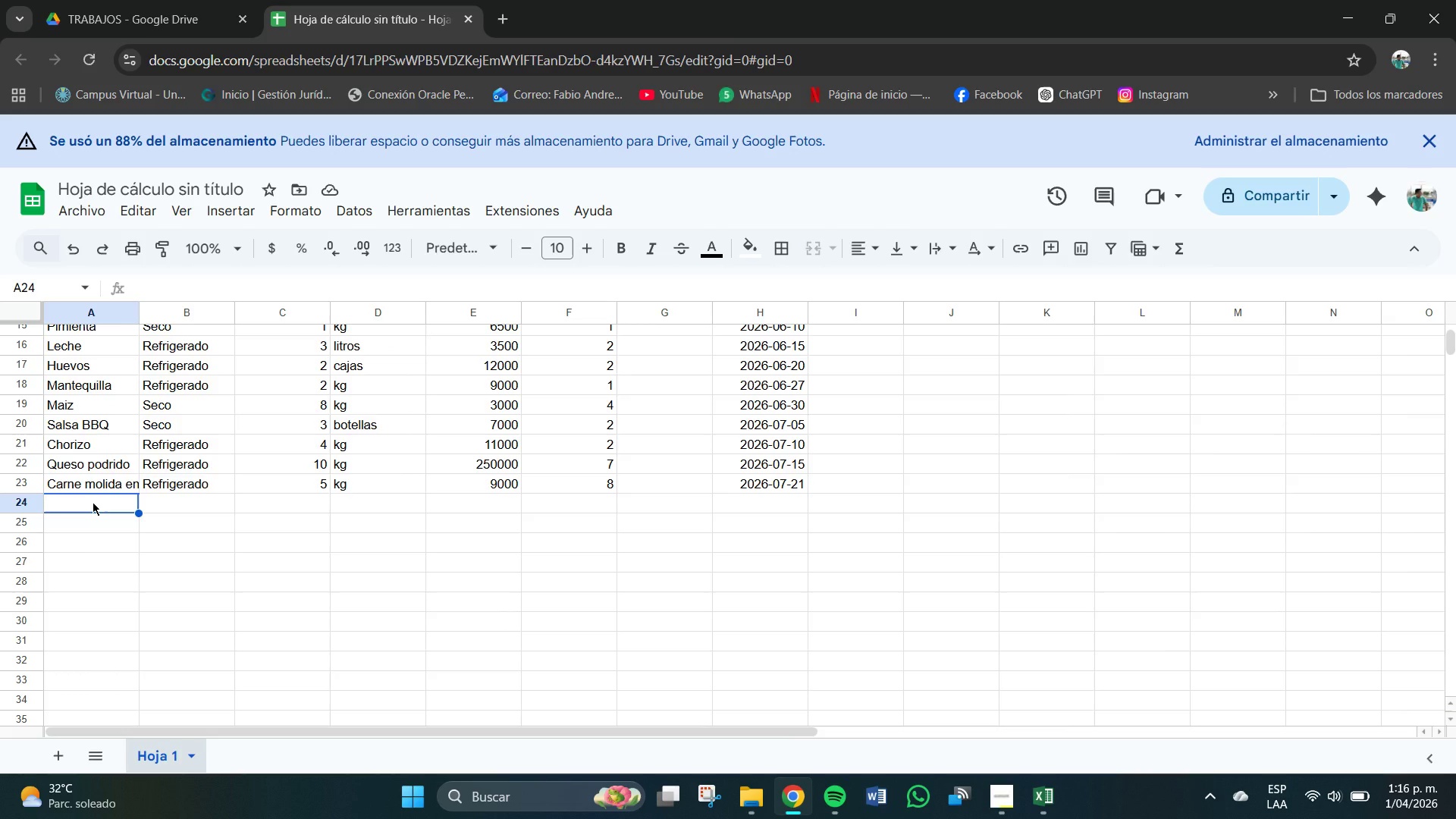 
type(Huv)
key(Backspace)
type(evs )
key(Backspace)
key(Backspace)
type(o )
key(Backspace)
type(s podridos)
 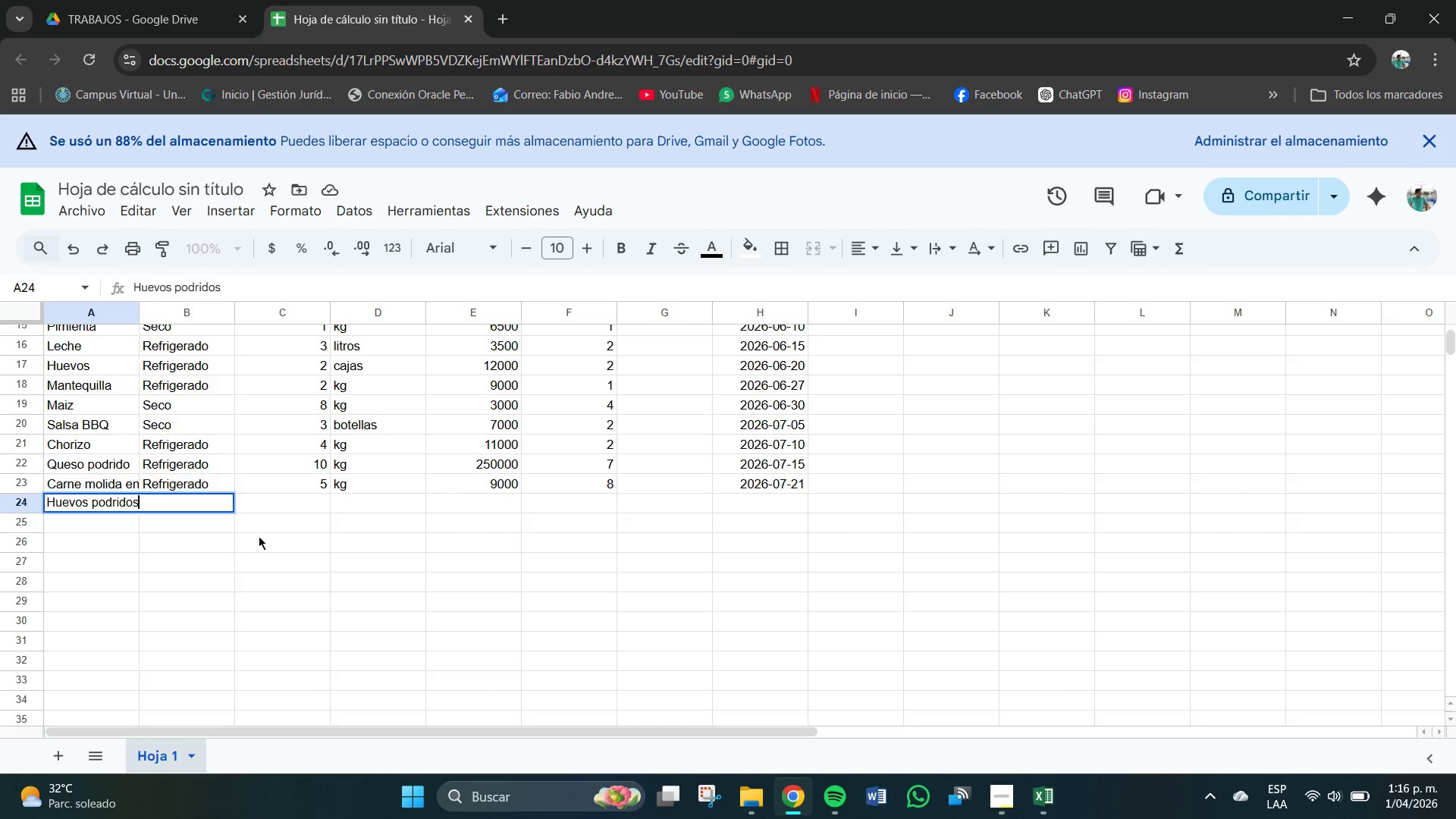 
left_click([261, 512])
 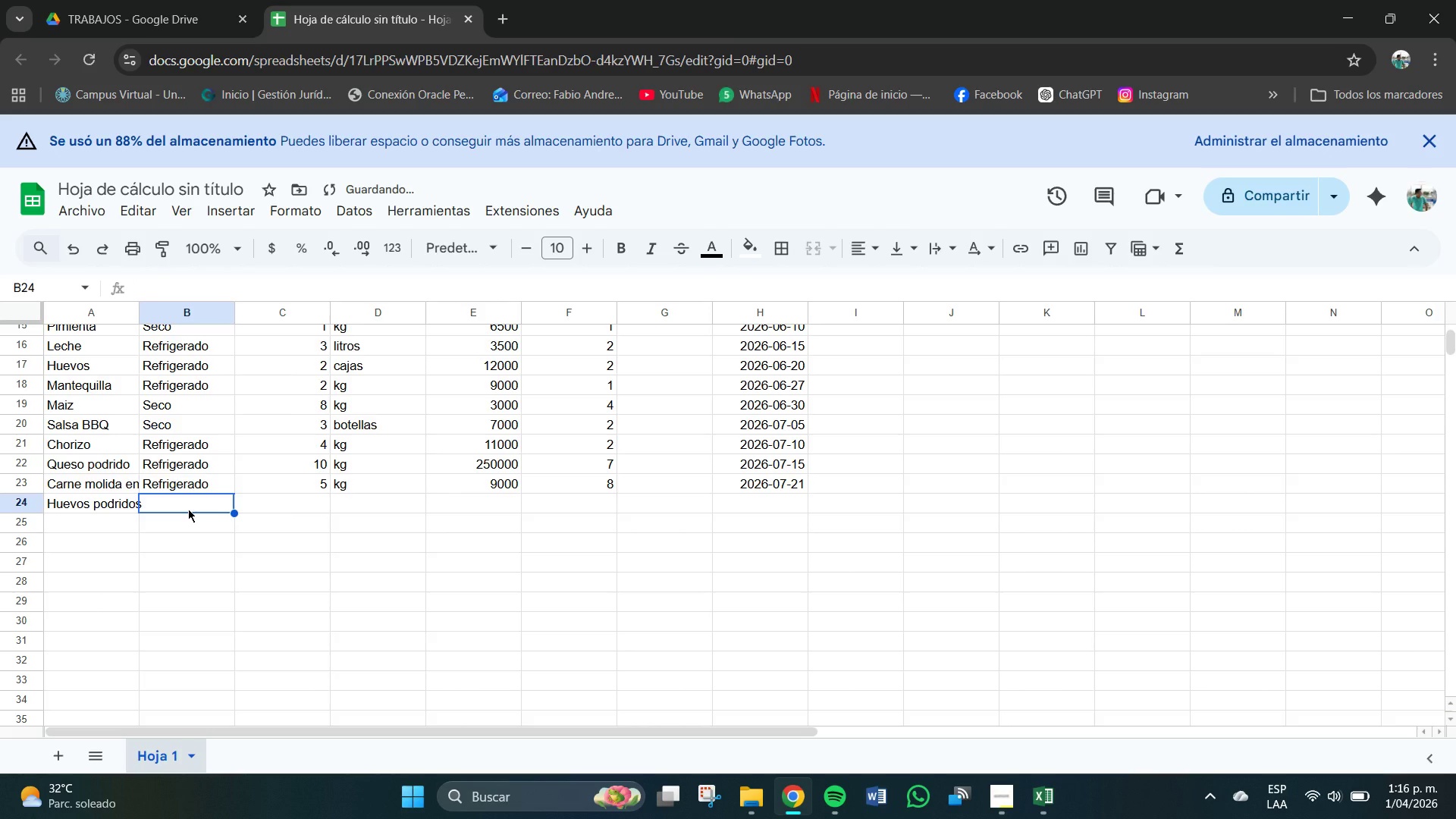 
type(Seco)
 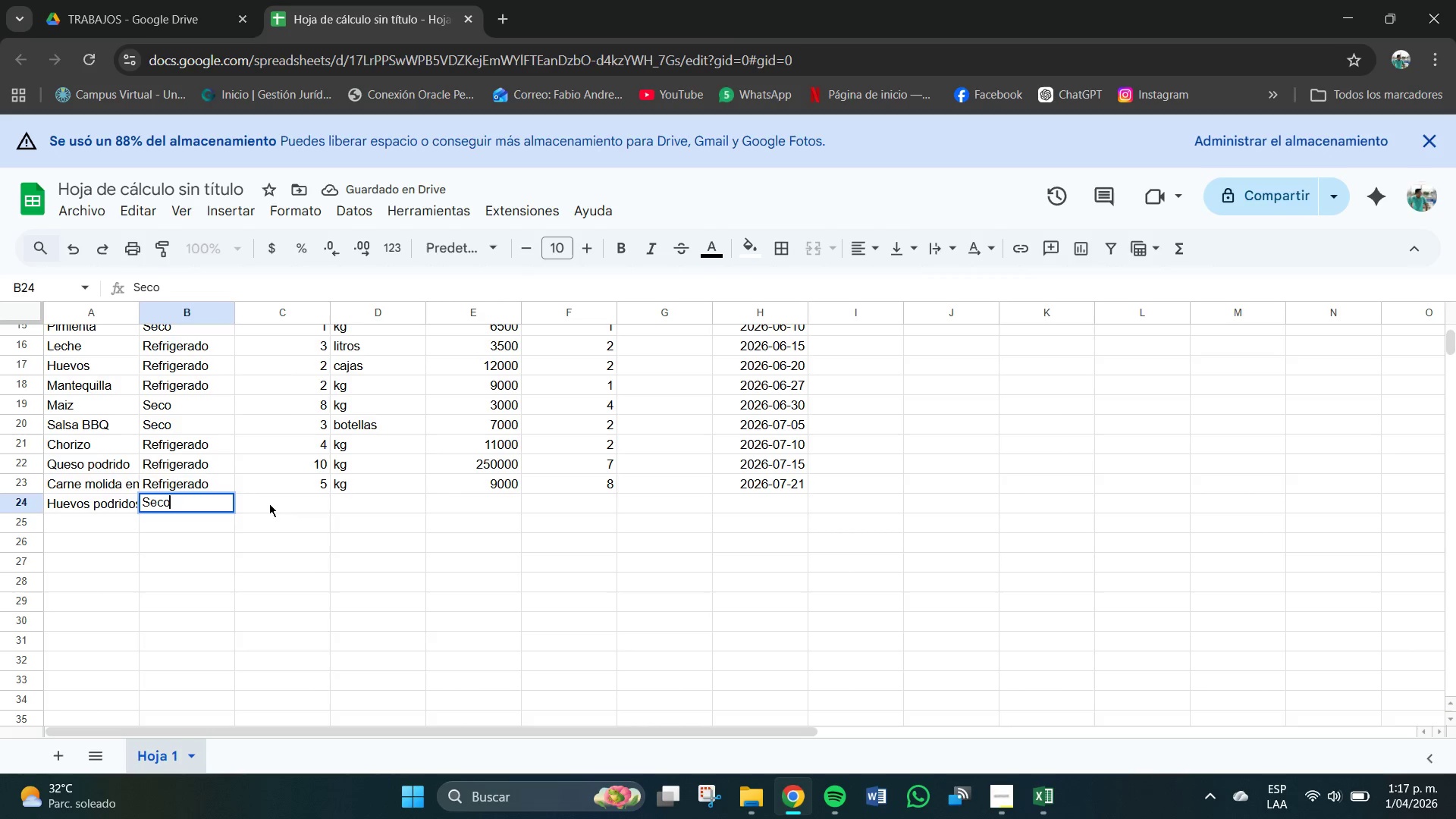 
left_click([300, 505])
 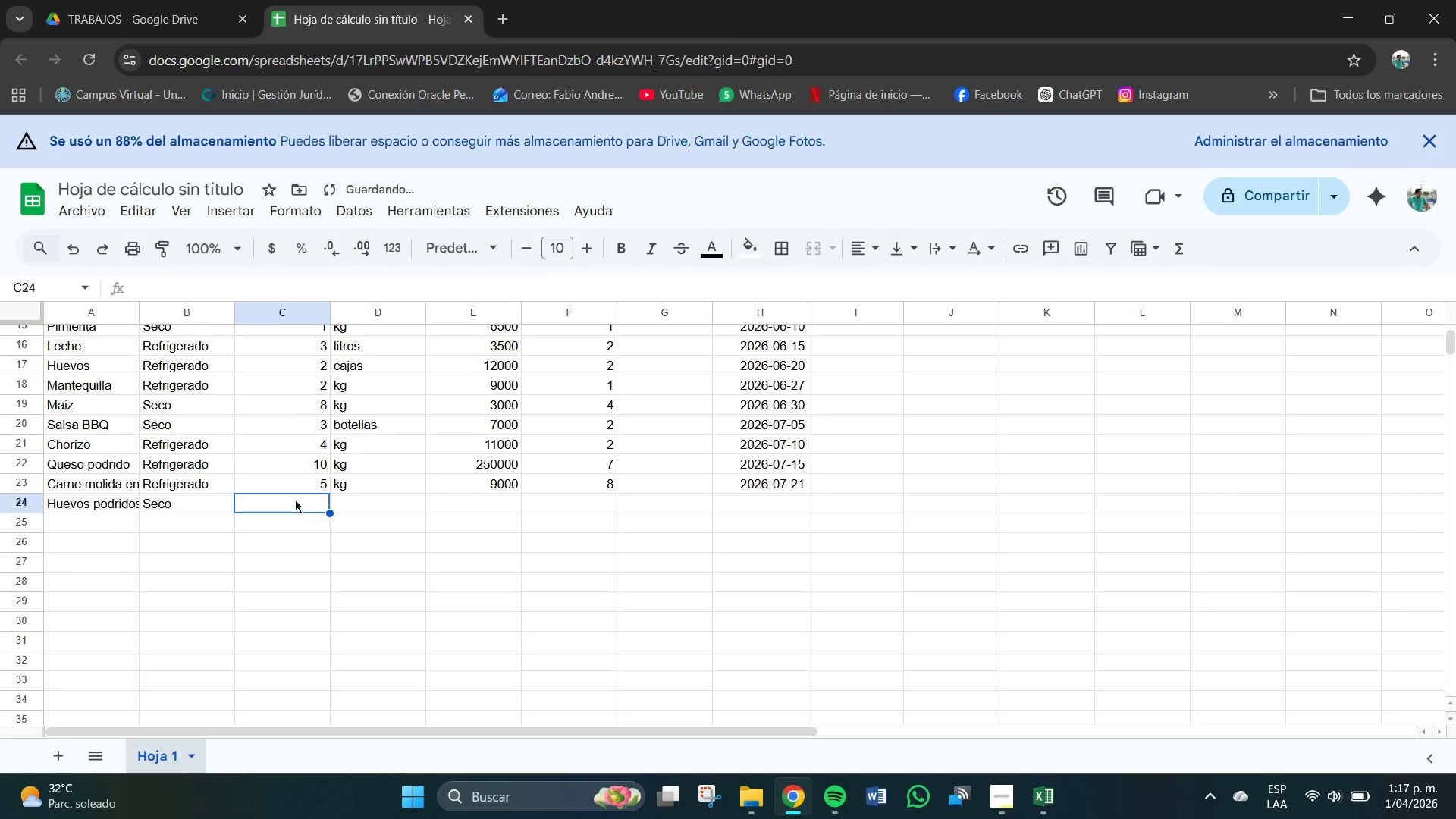 
scroll: coordinate [295, 500], scroll_direction: up, amount: 5.0
 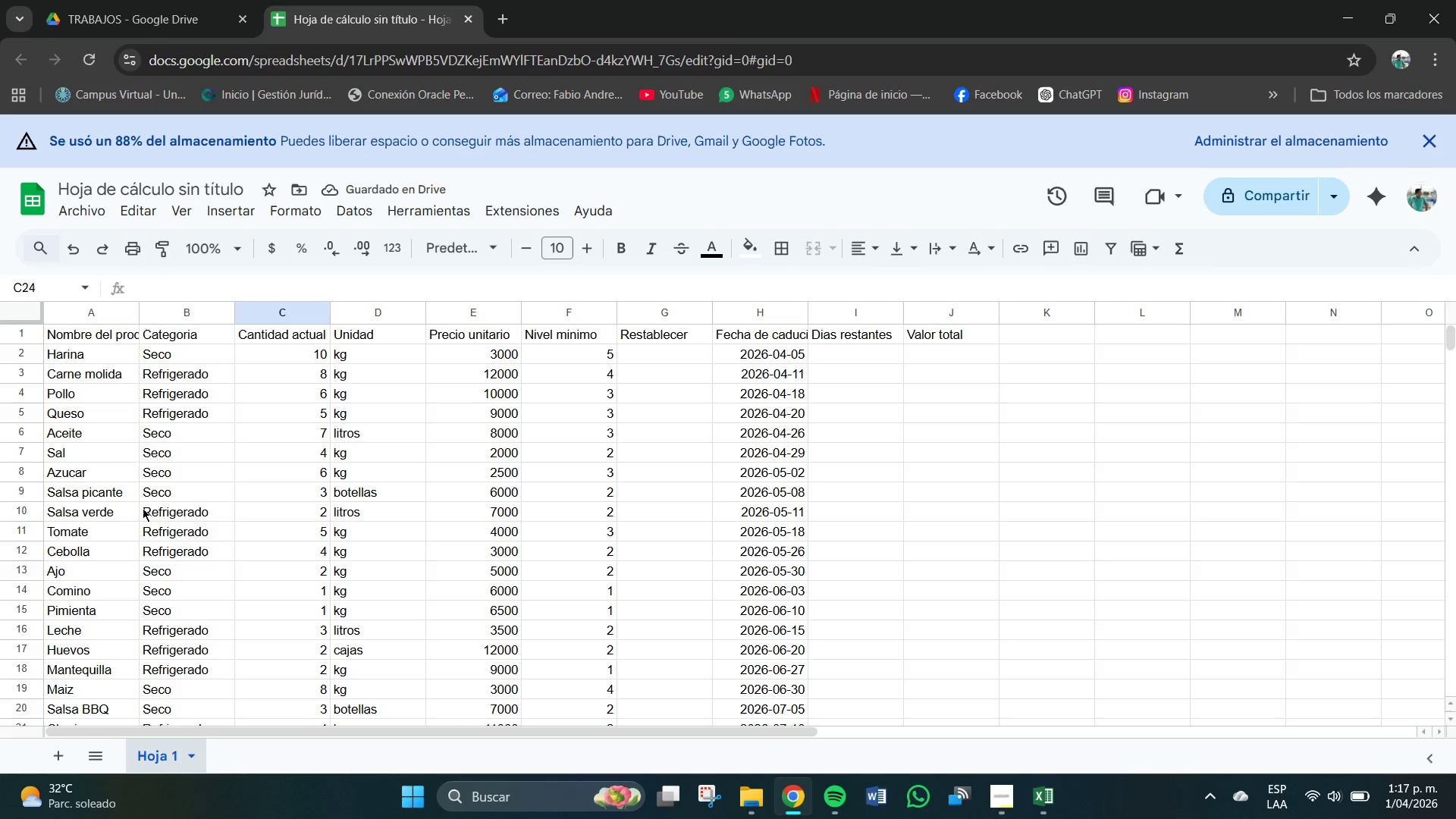 
scroll: coordinate [334, 555], scroll_direction: down, amount: 2.0
 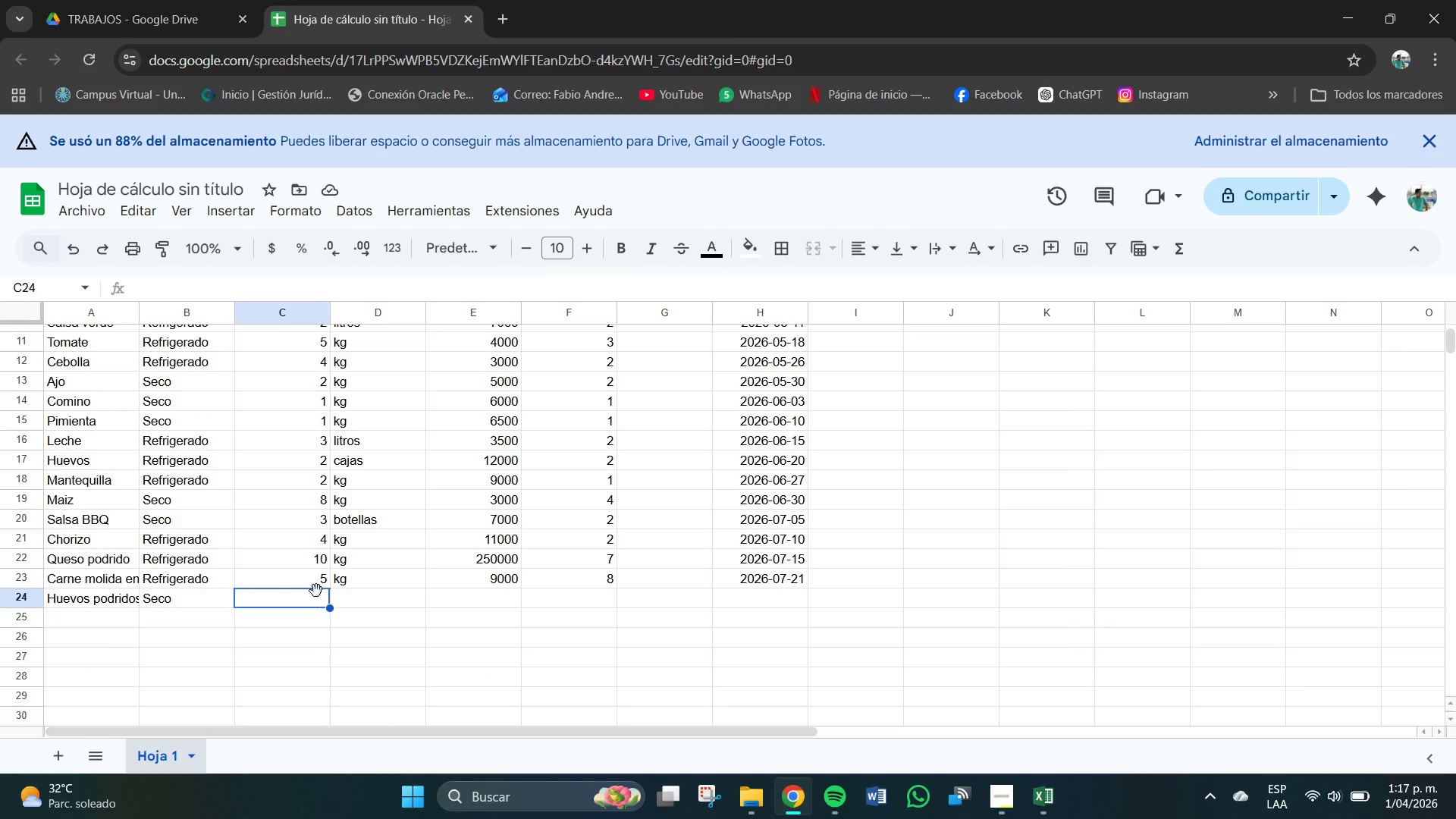 
left_click([319, 601])
 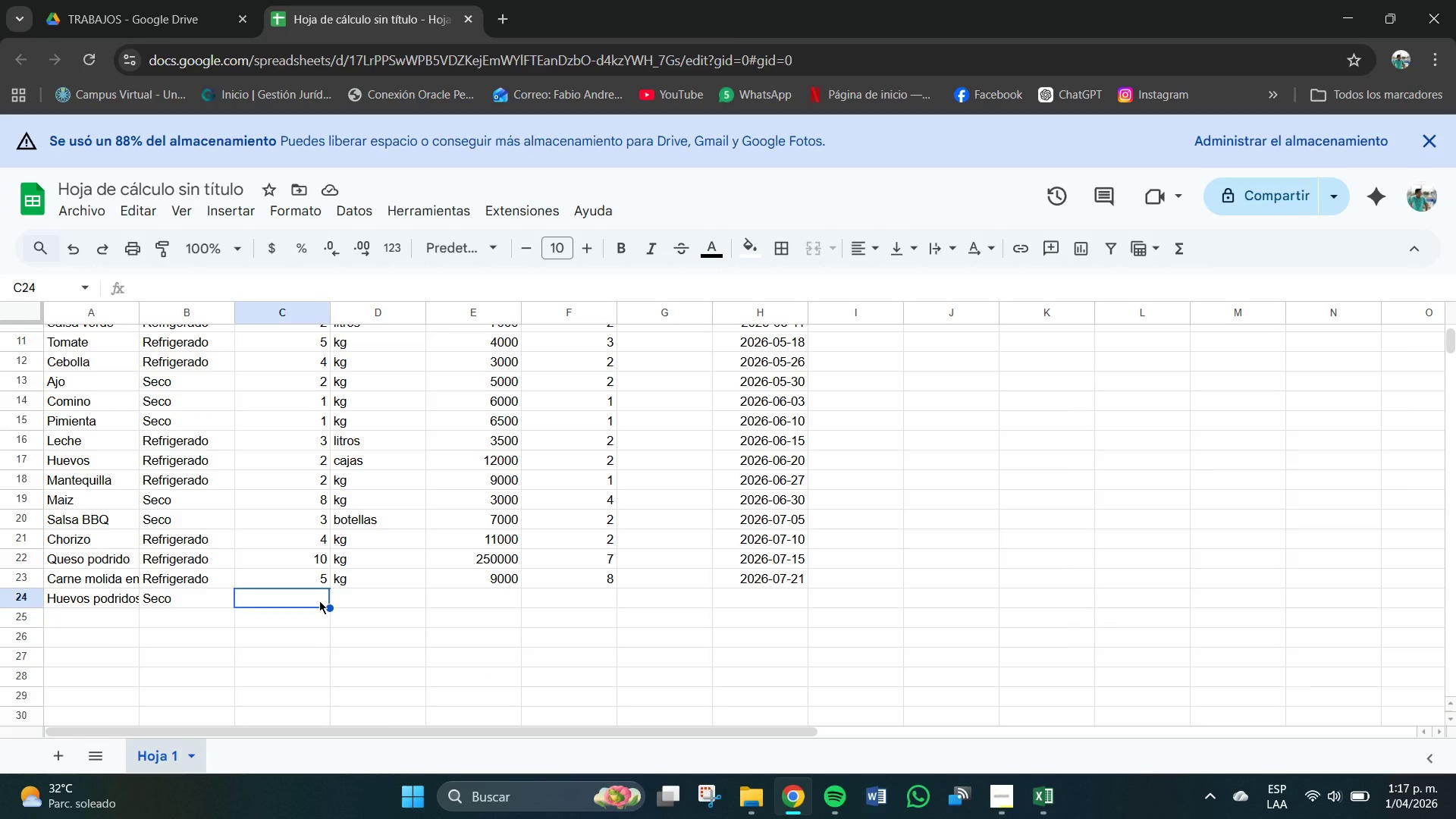 
key(Numpad5)
 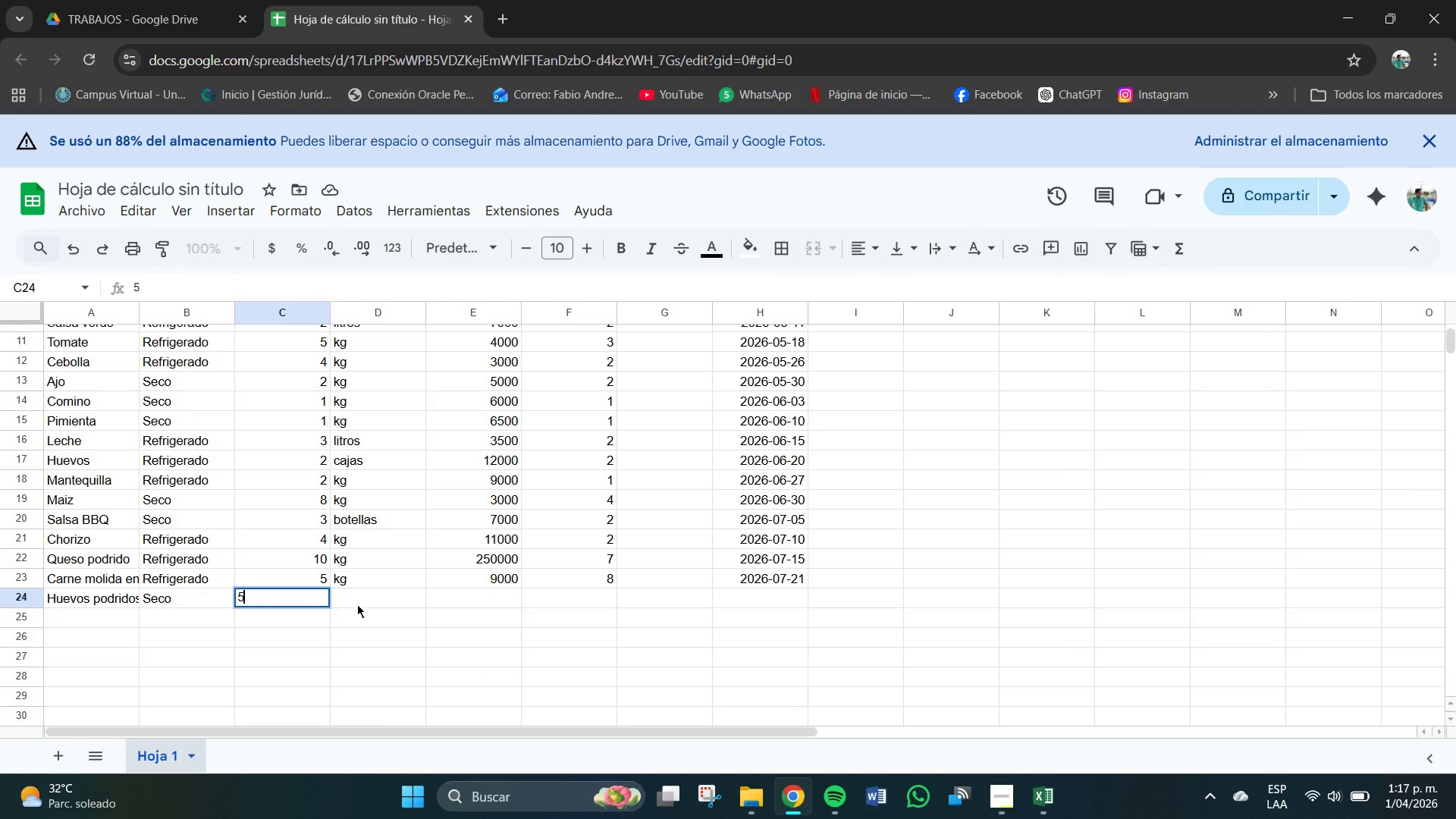 
left_click([368, 607])
 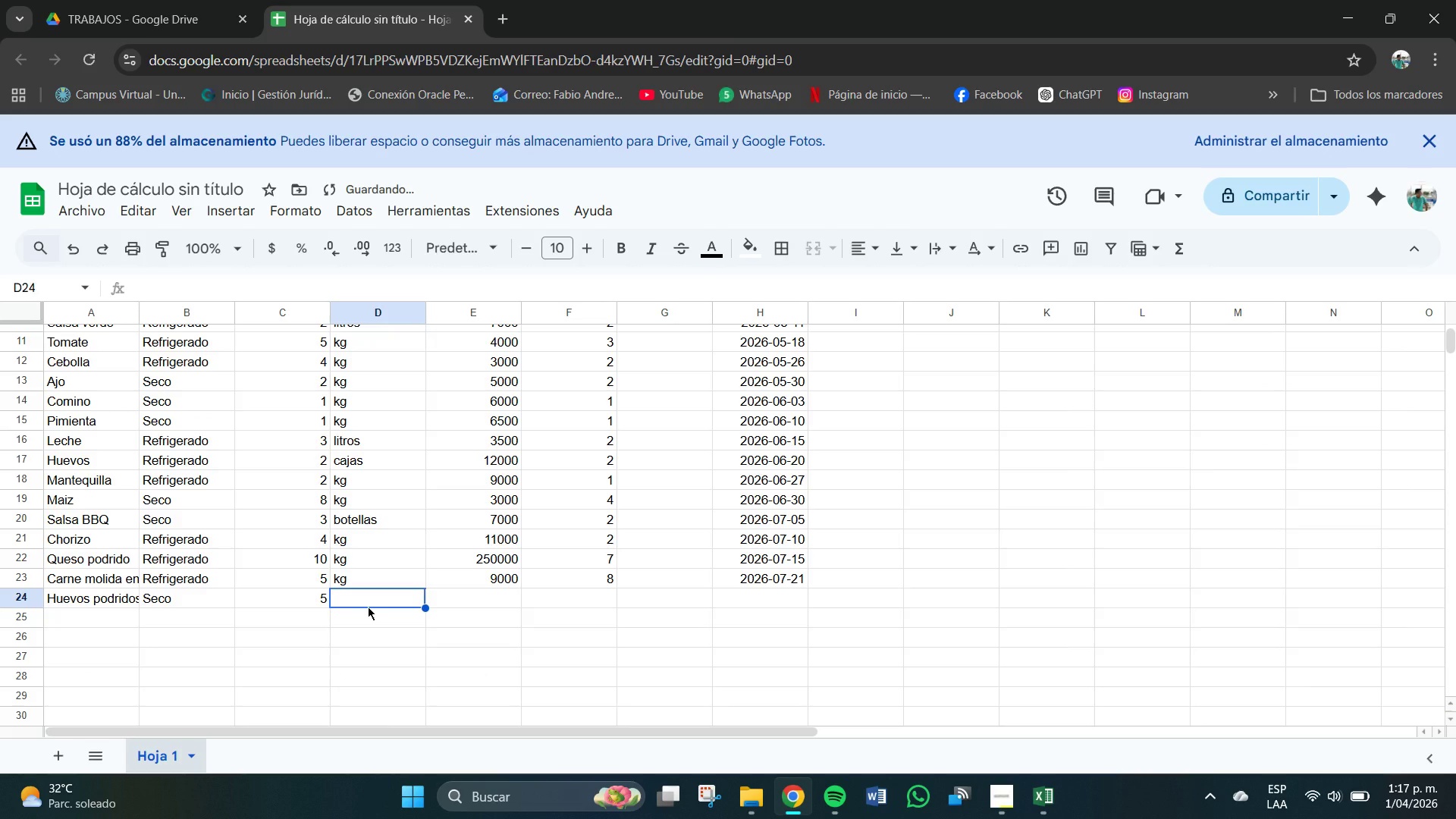 
type(Caa)
key(Backspace)
key(Backspace)
key(Backspace)
type(cajas)
 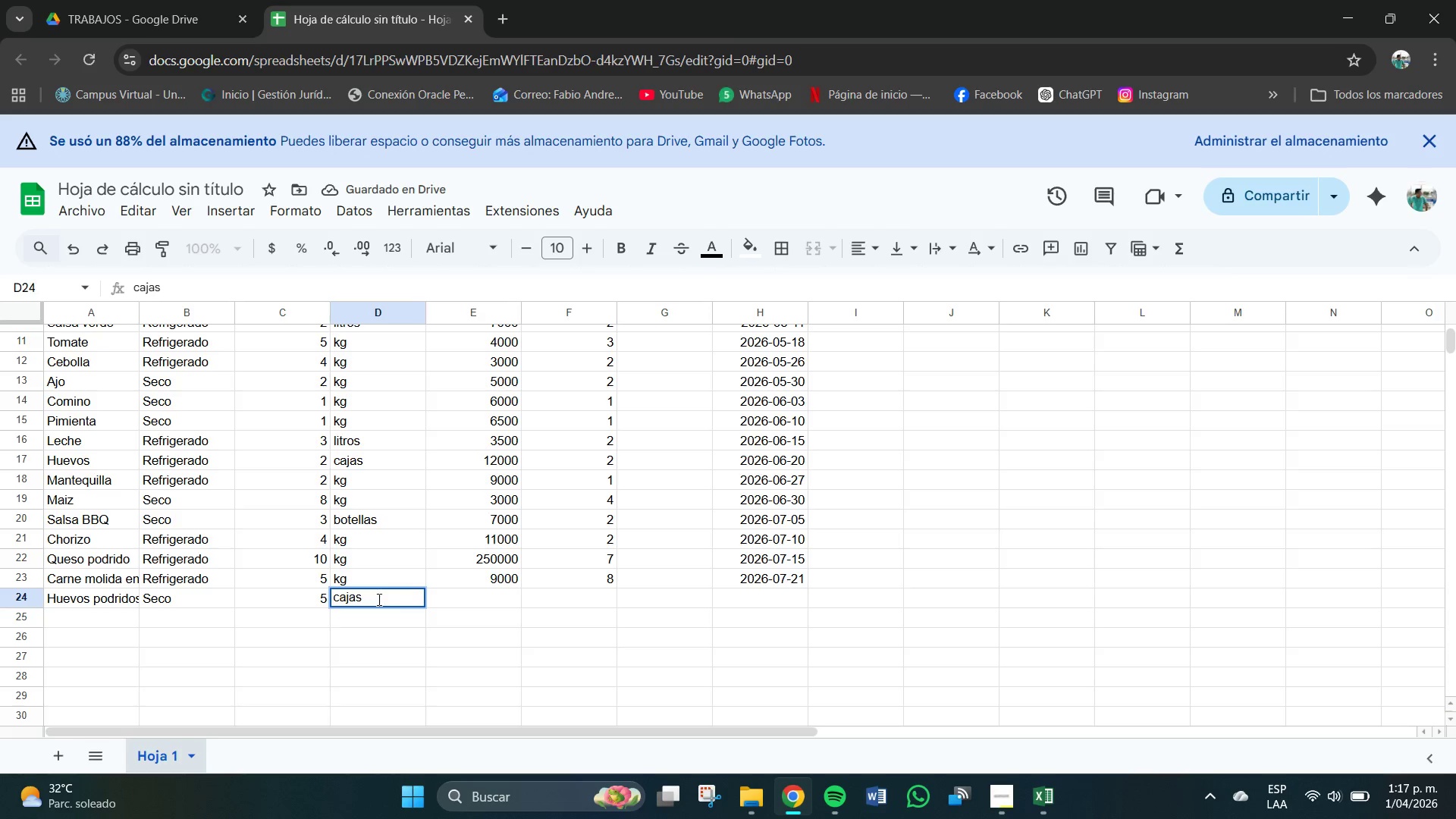 
left_click([400, 601])
 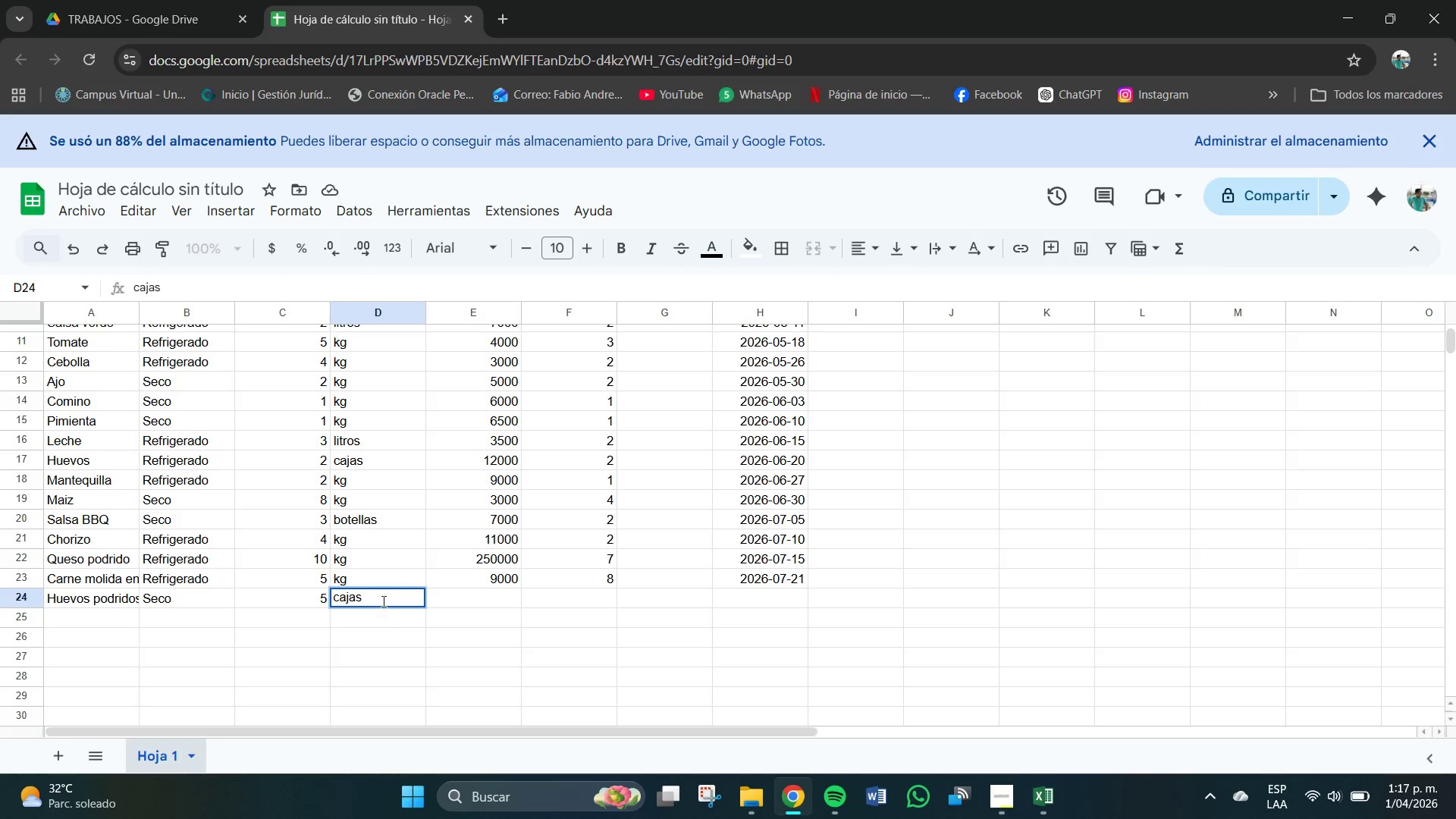 
left_click([375, 595])
 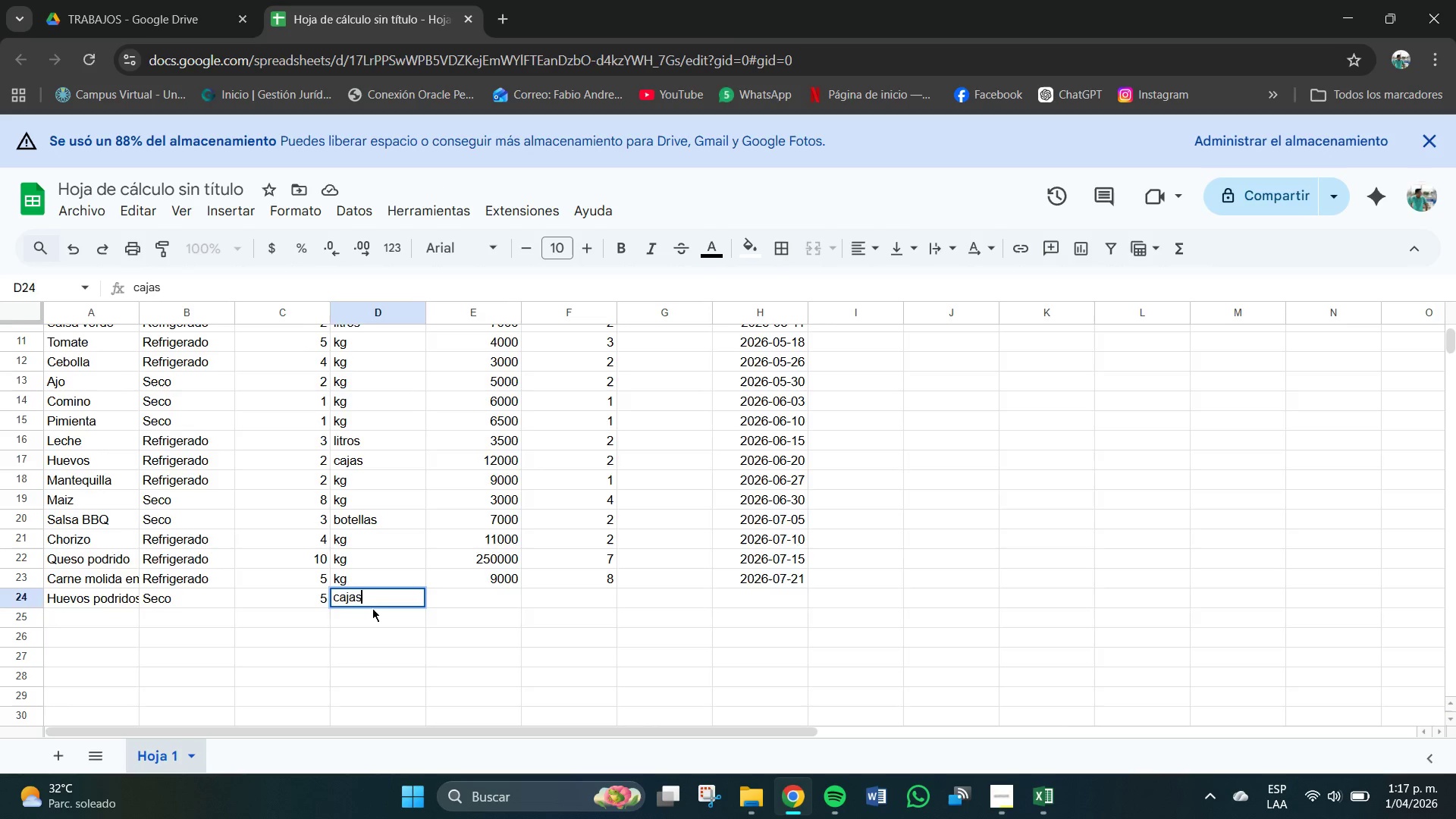 
scroll: coordinate [372, 608], scroll_direction: down, amount: 2.0
 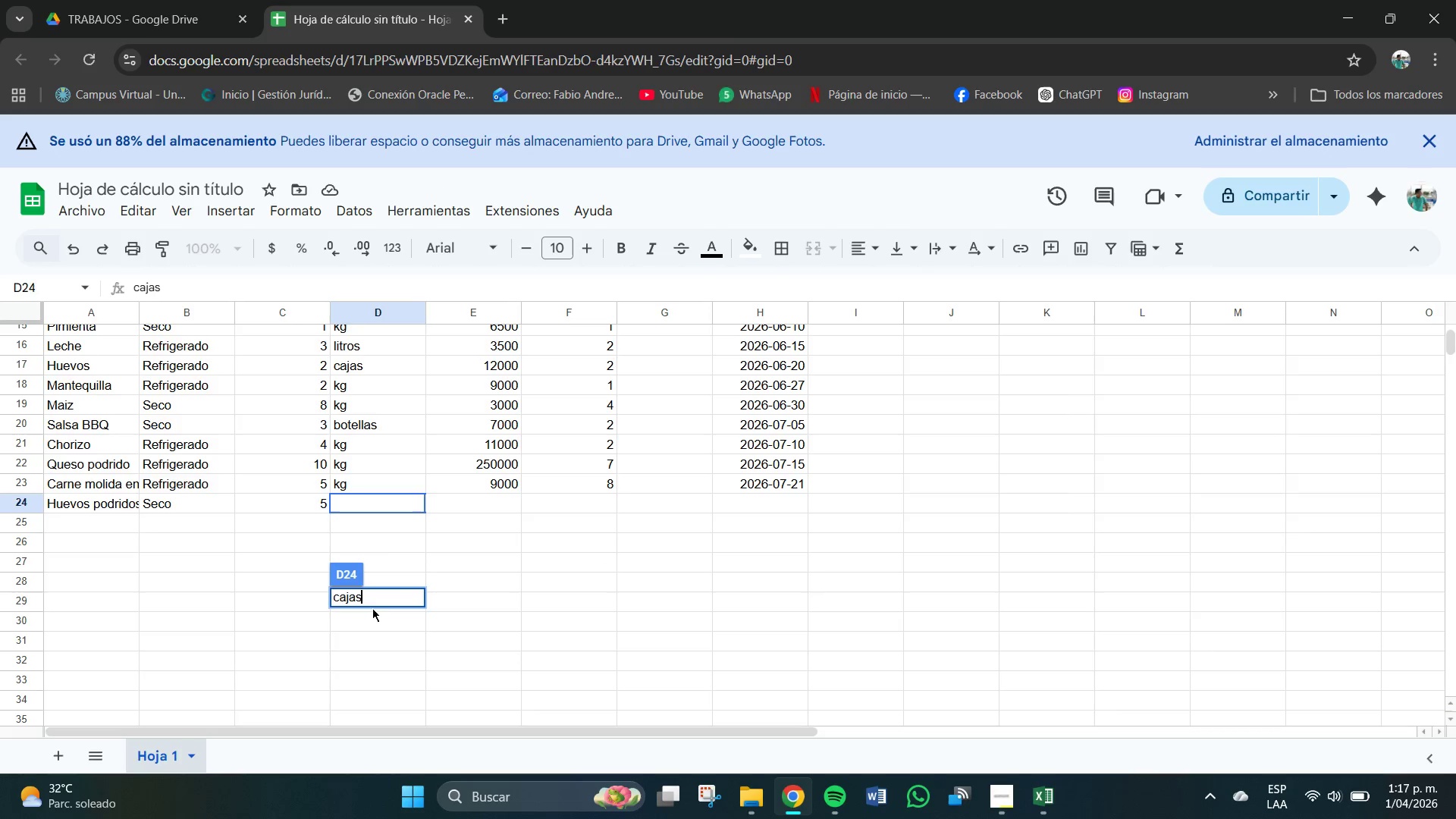 
scroll: coordinate [372, 608], scroll_direction: up, amount: 1.0
 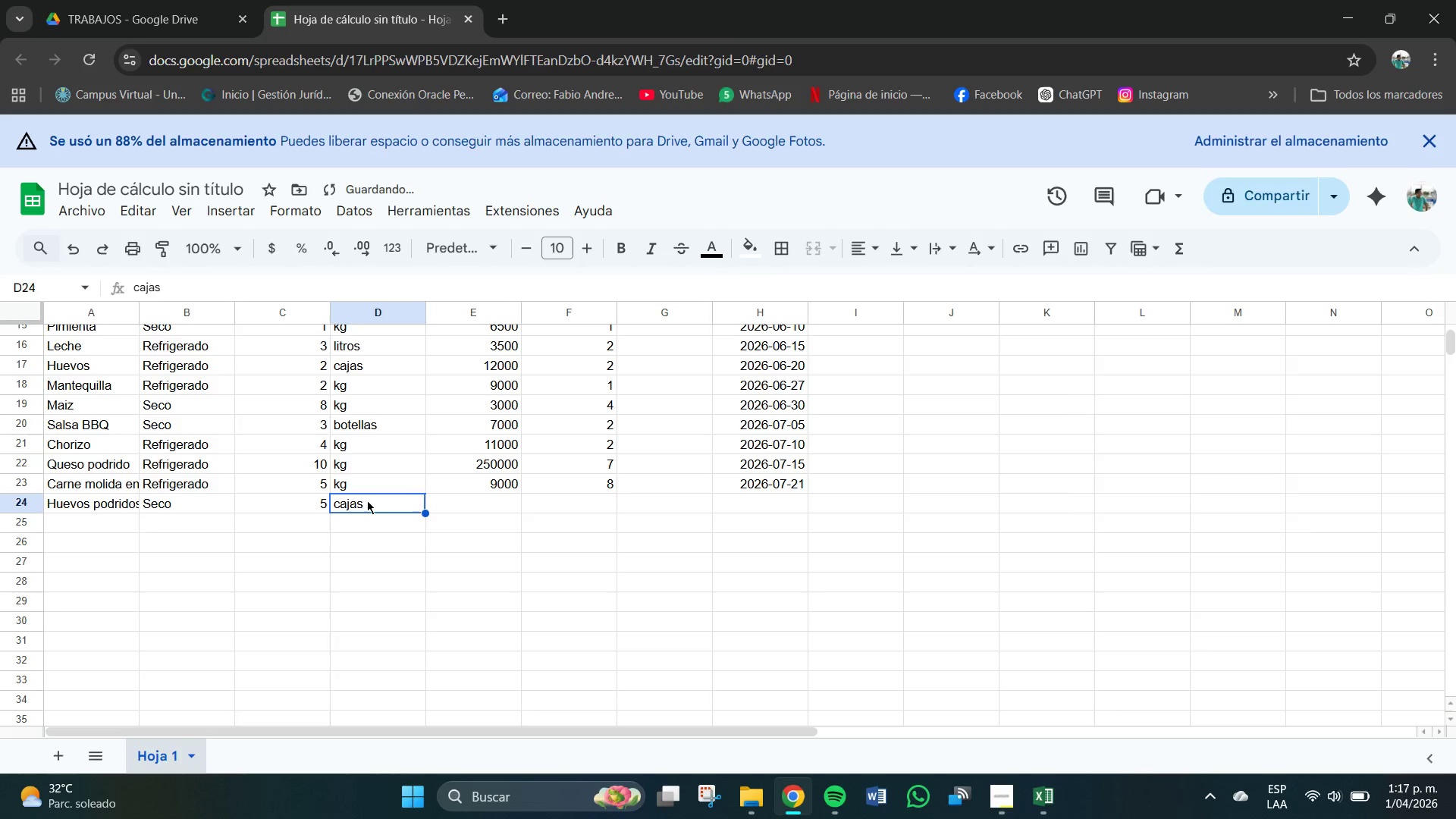 
left_click([381, 533])
 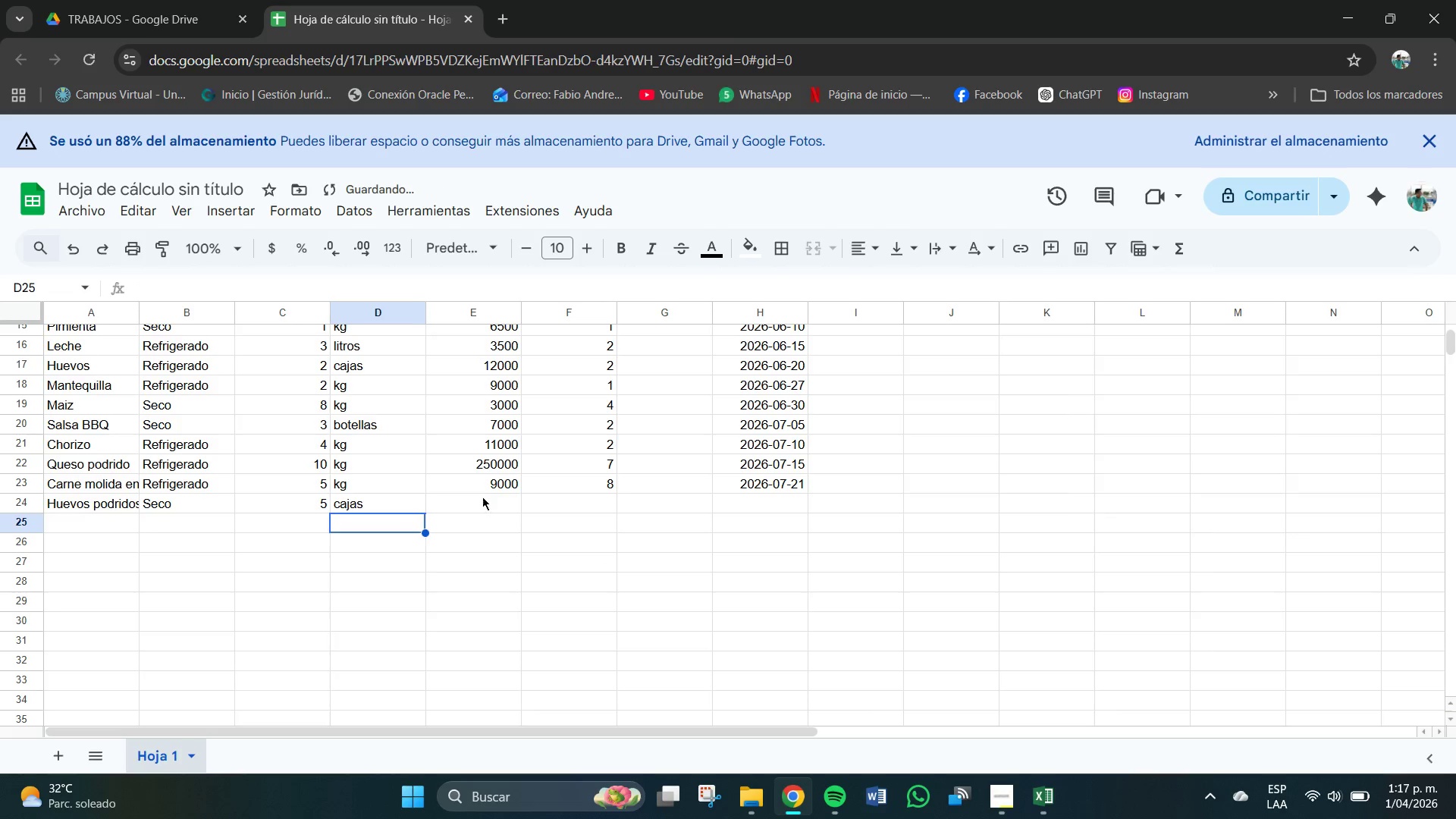 
left_click([493, 504])
 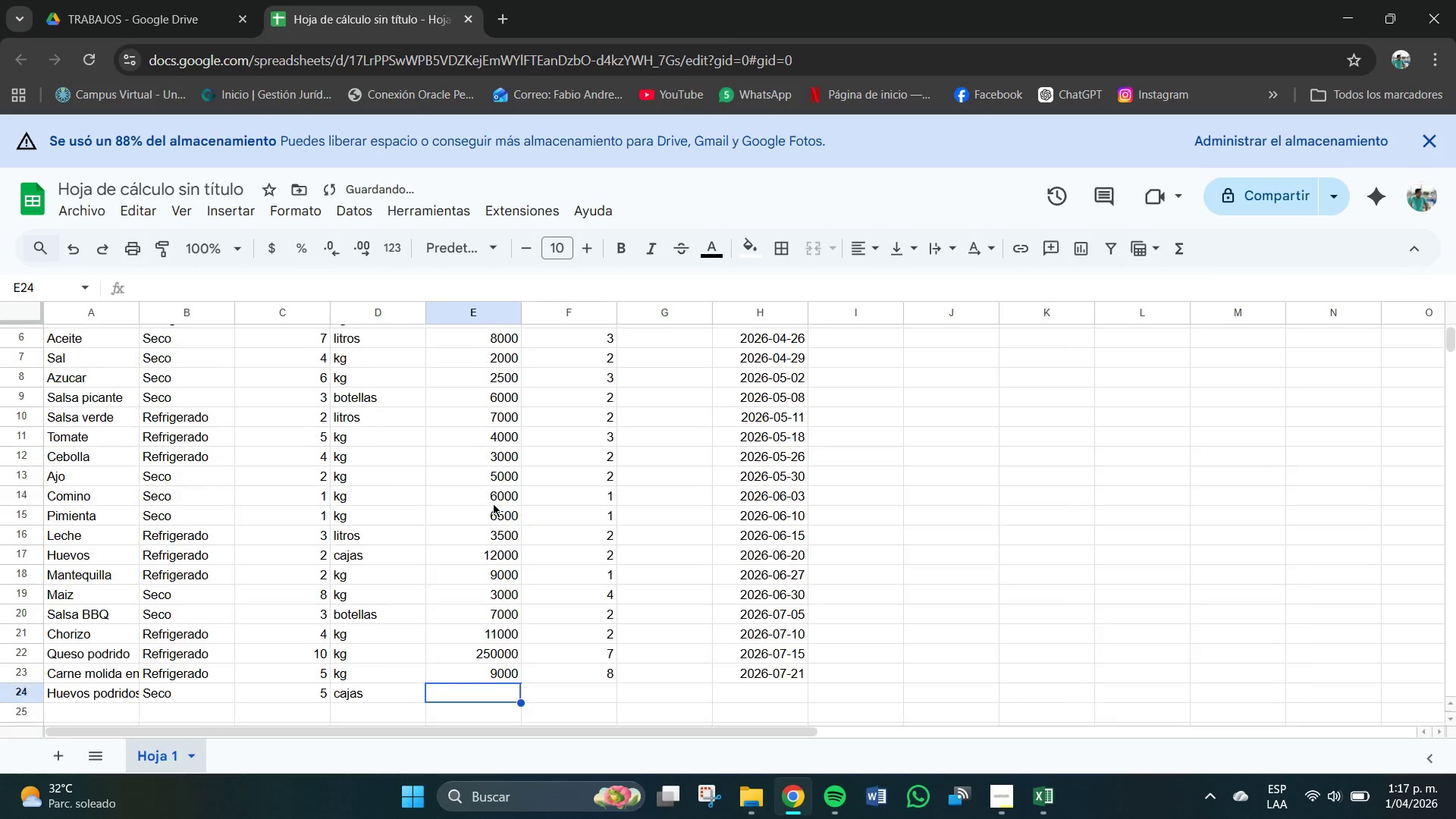 
scroll: coordinate [491, 504], scroll_direction: up, amount: 4.0
 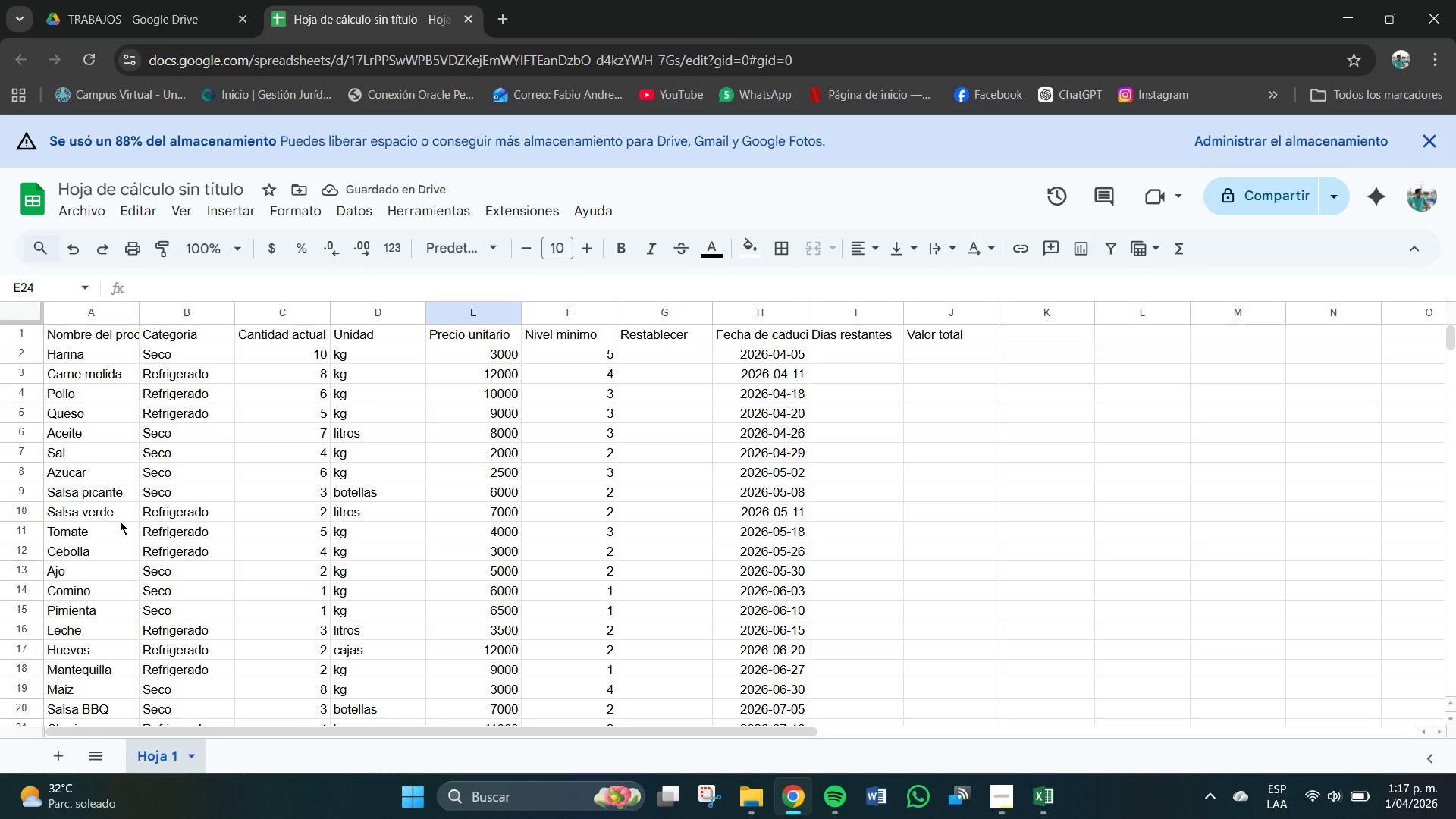 
scroll: coordinate [120, 523], scroll_direction: down, amount: 2.0
 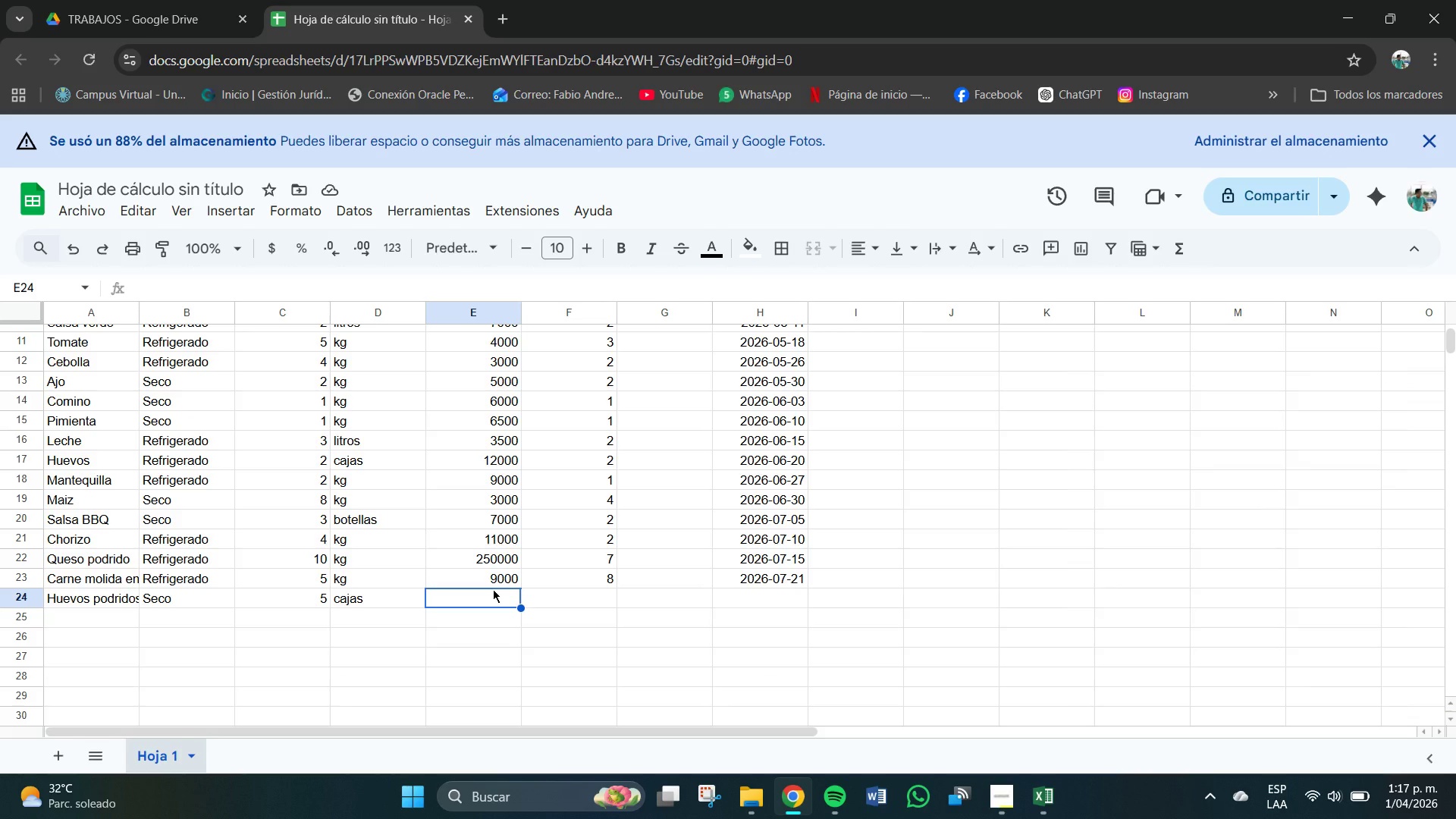 
wait(12.2)
 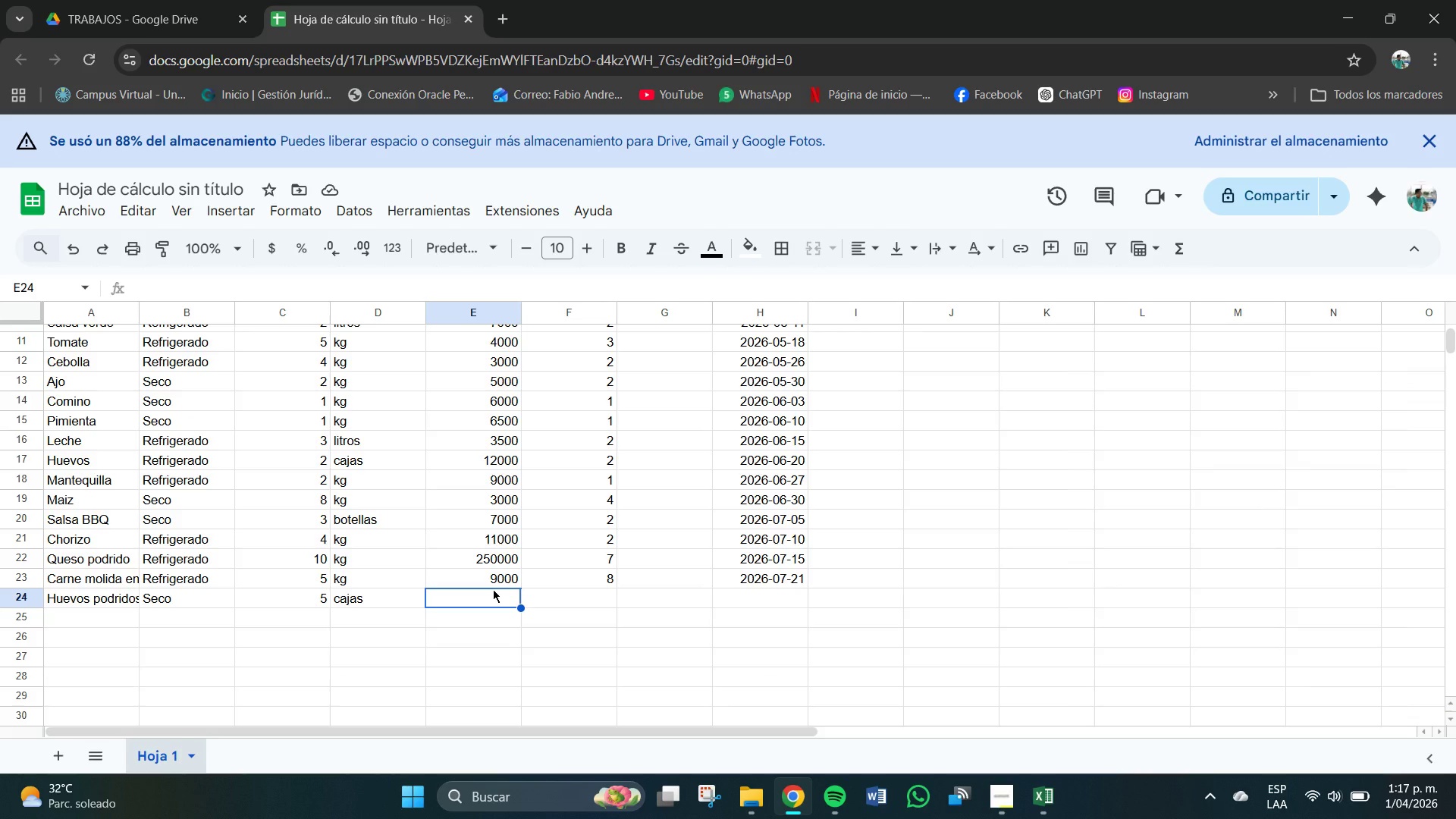 
left_click([498, 601])
 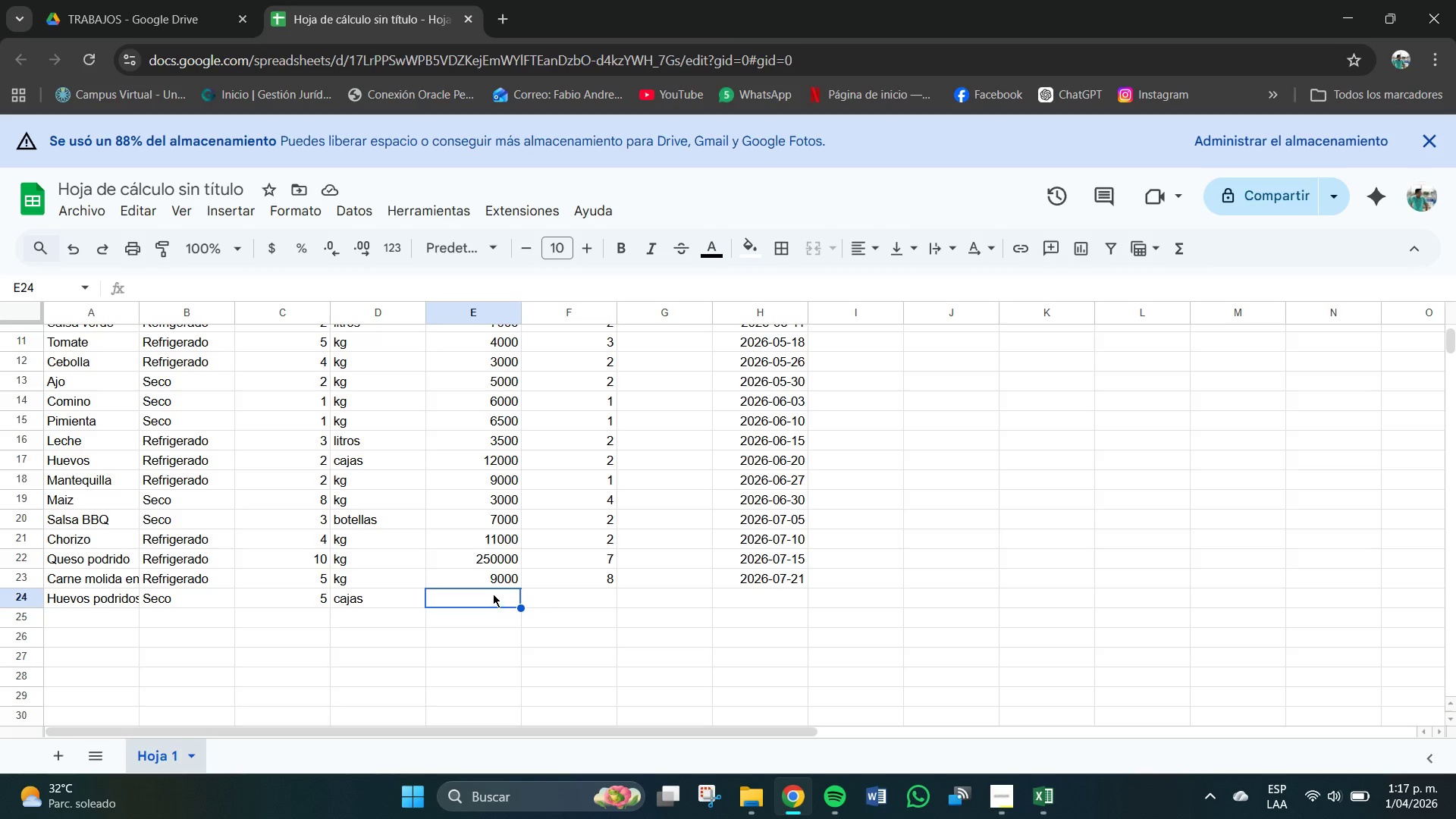 
left_click([493, 594])
 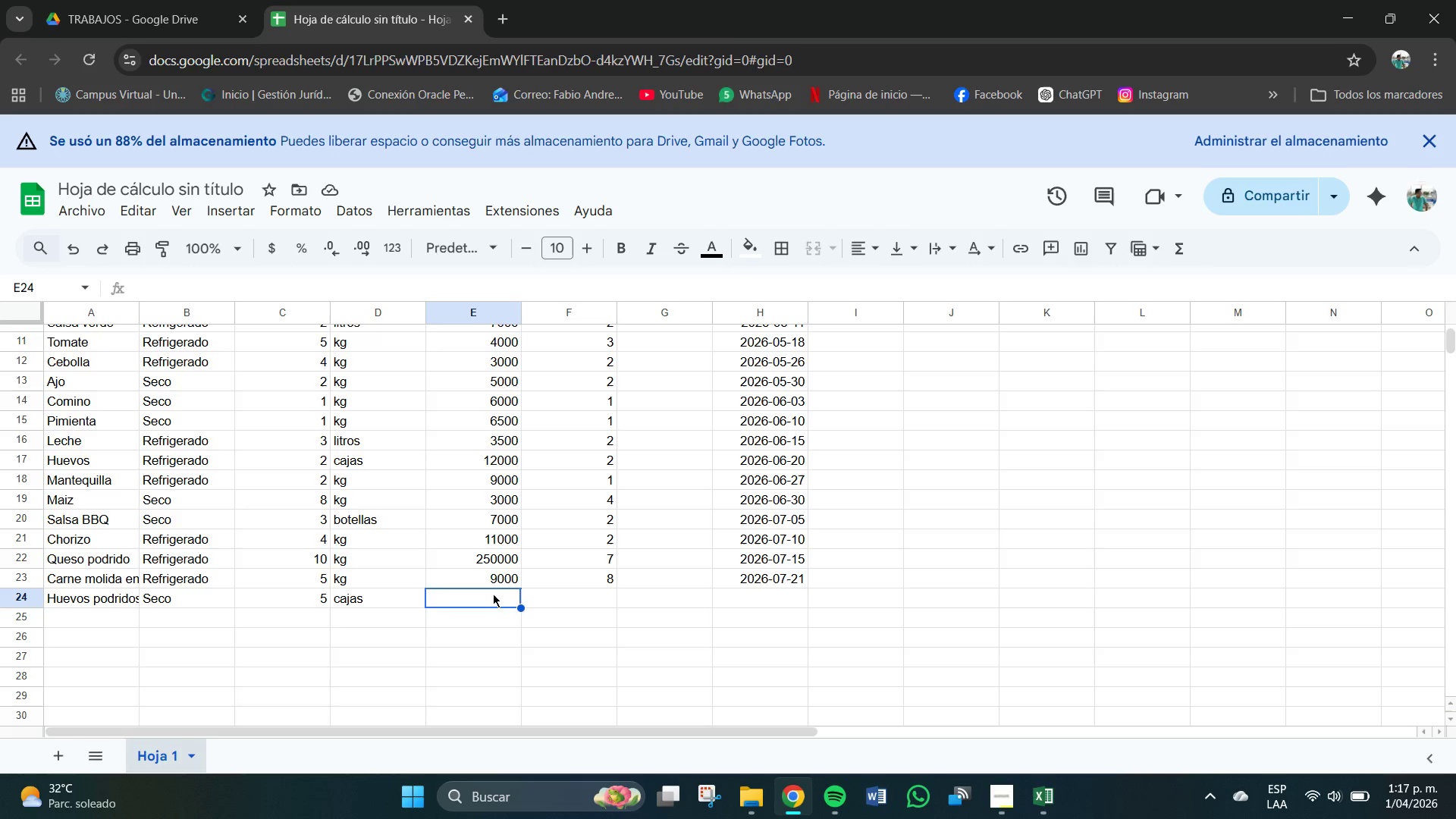 
key(Numpad3)
 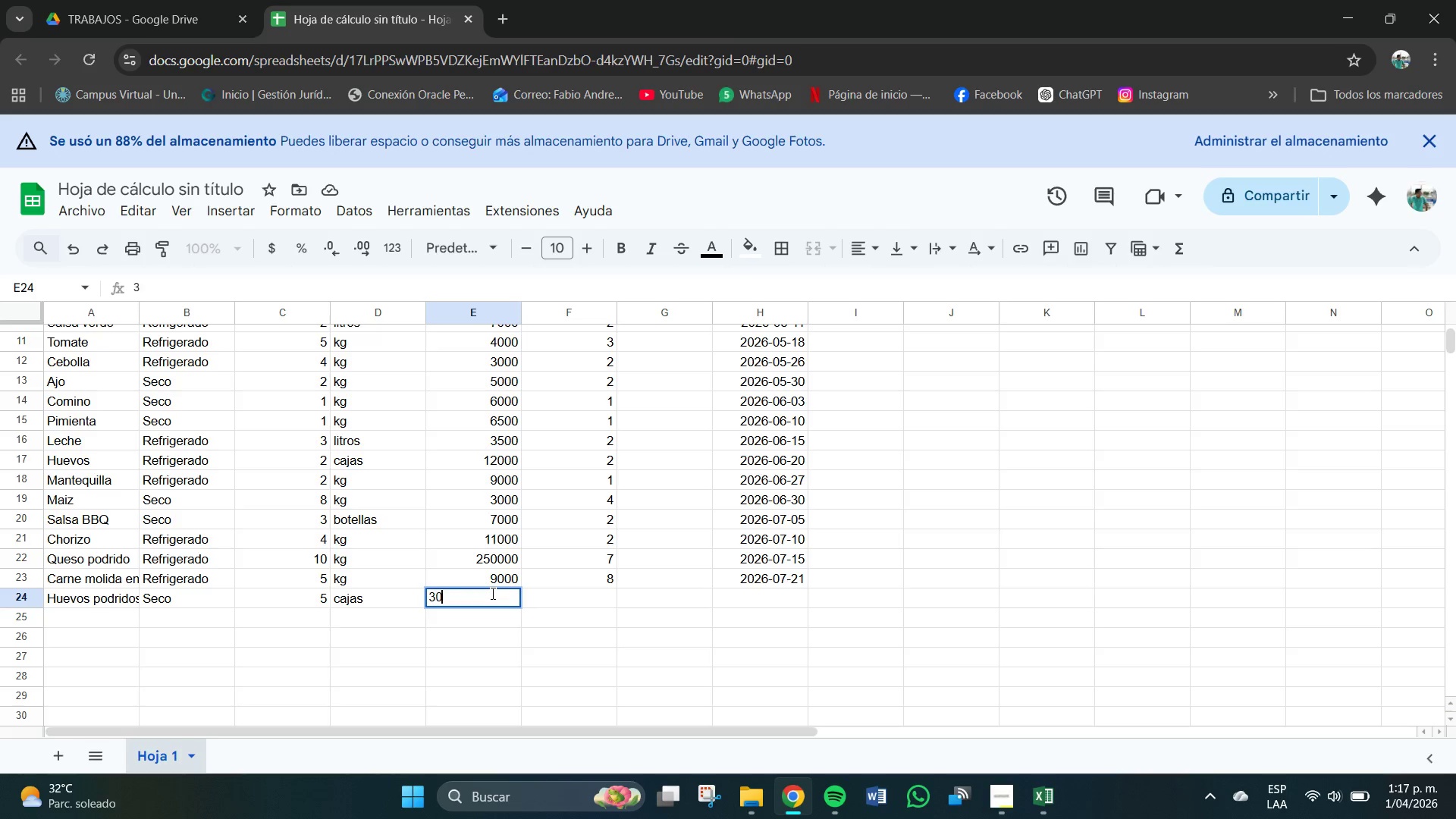 
key(Numpad0)
 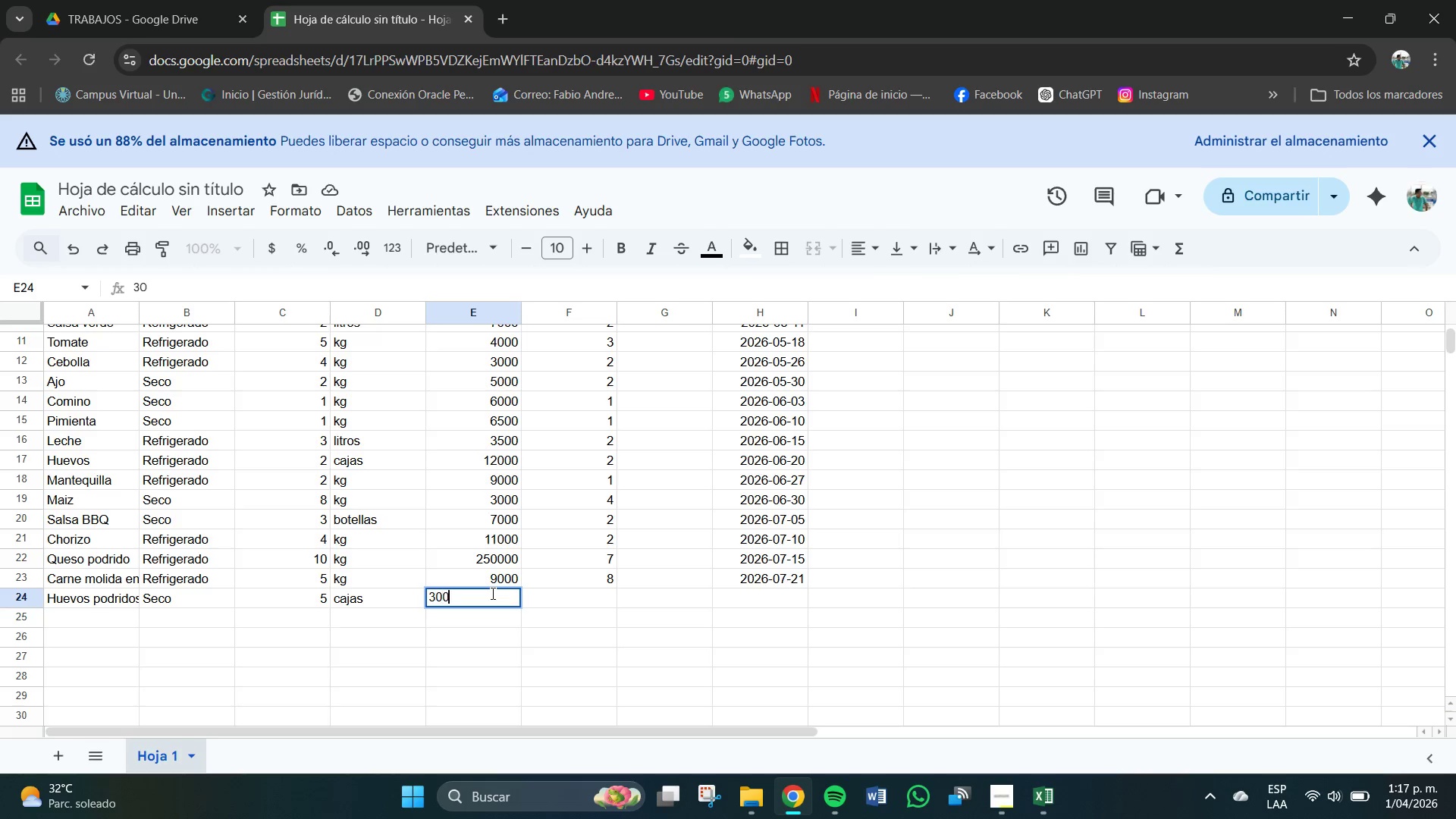 
key(Numpad0)
 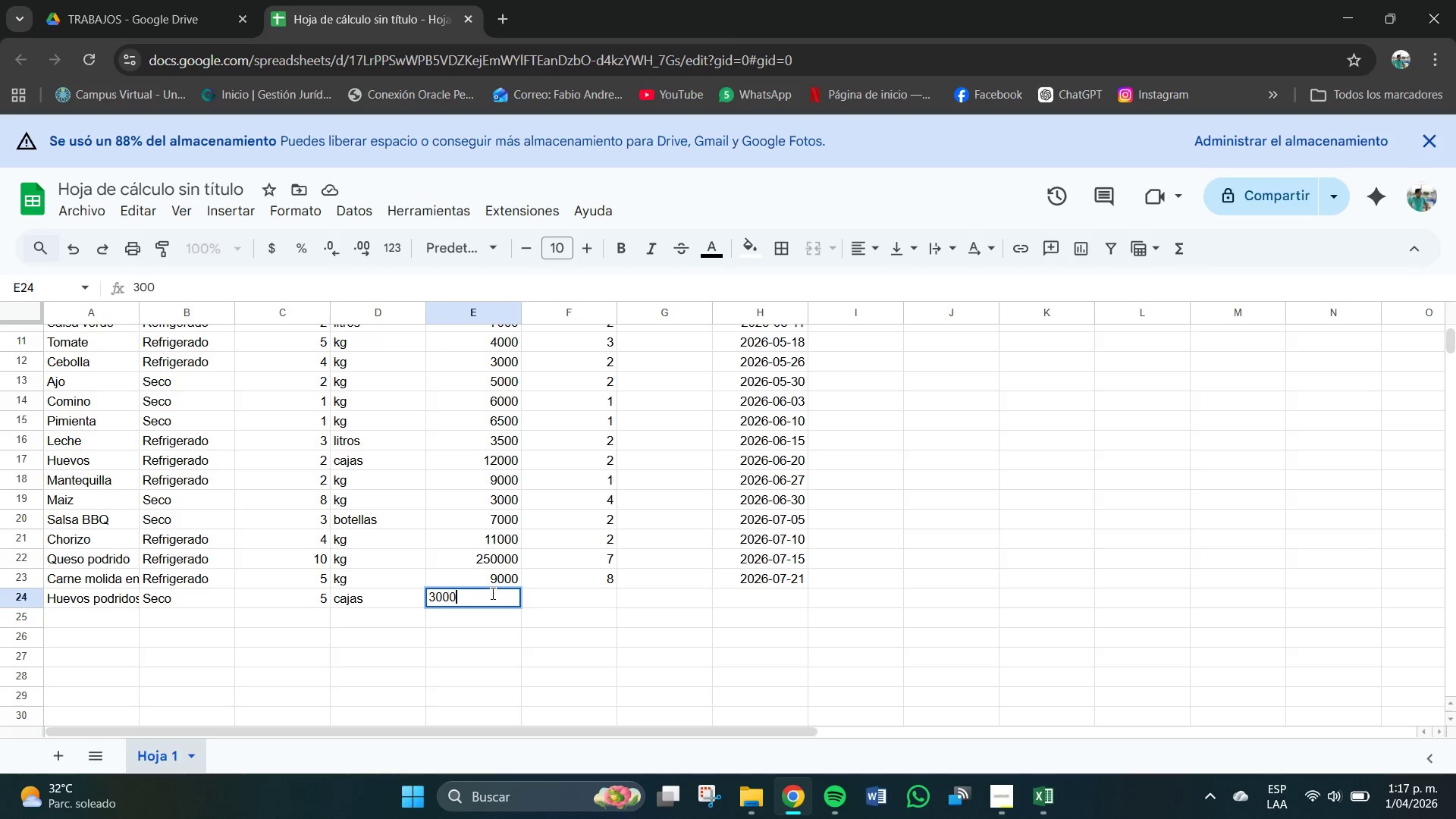 
key(Numpad0)
 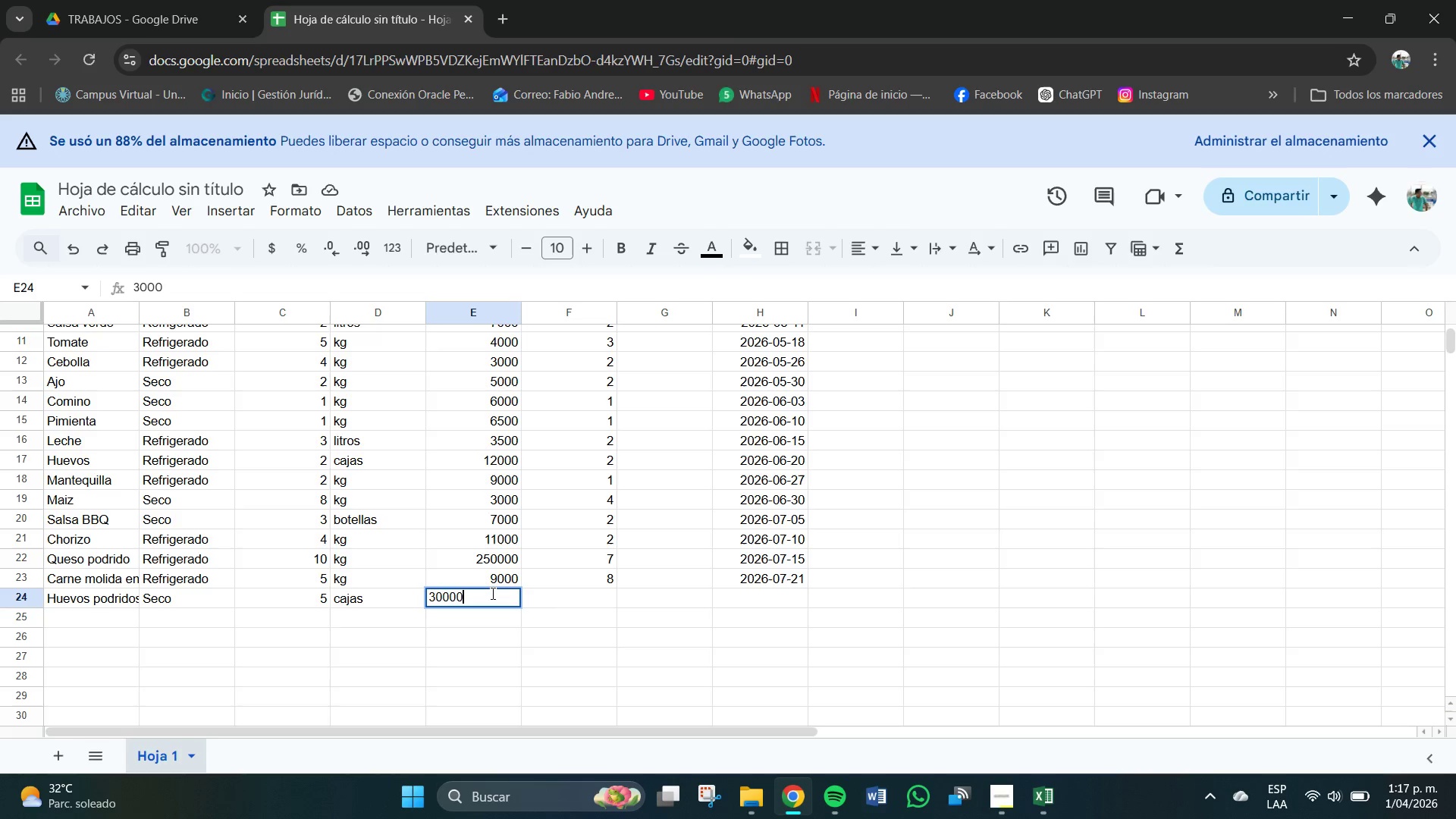 
key(Numpad0)
 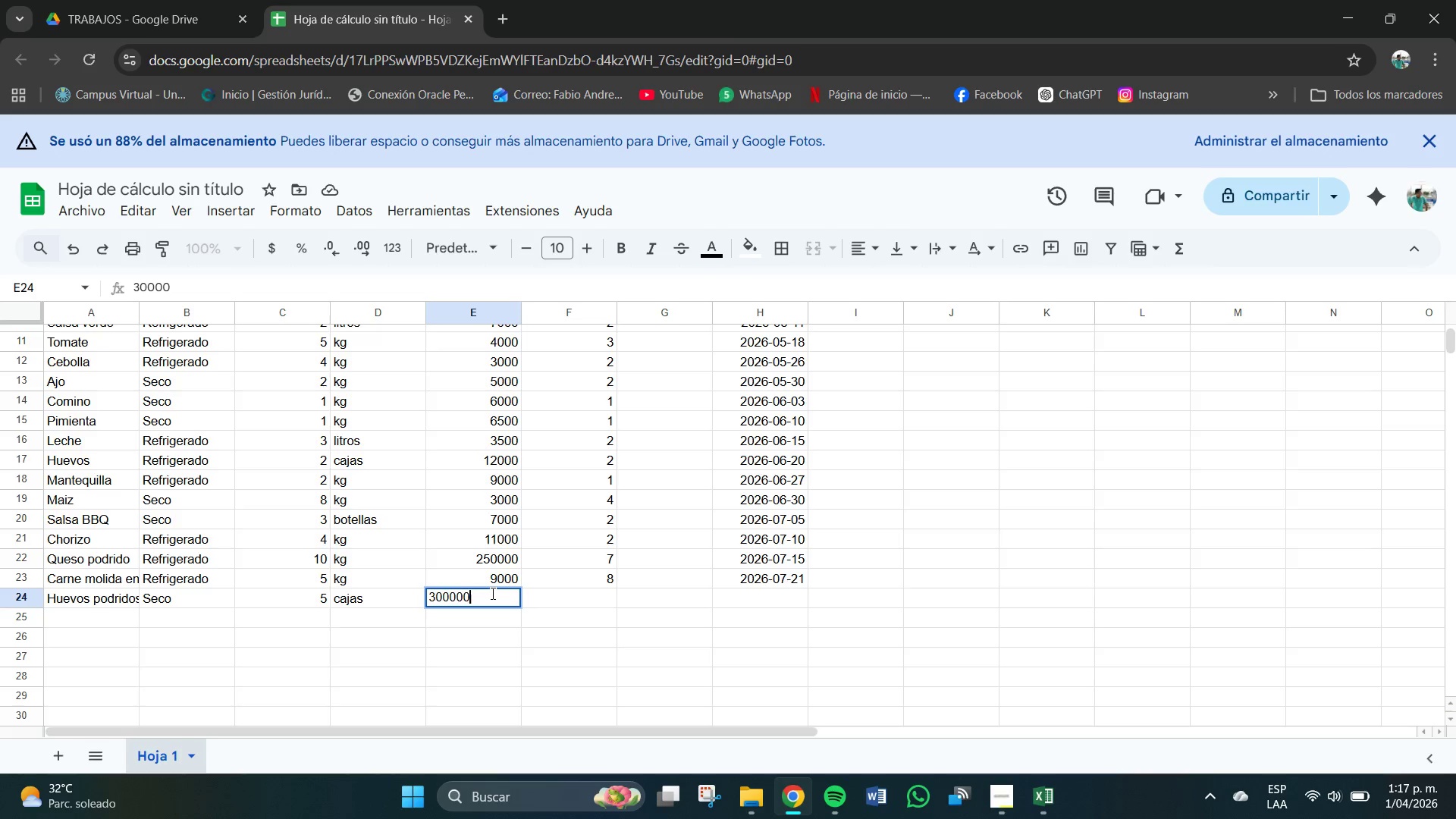 
key(Numpad0)
 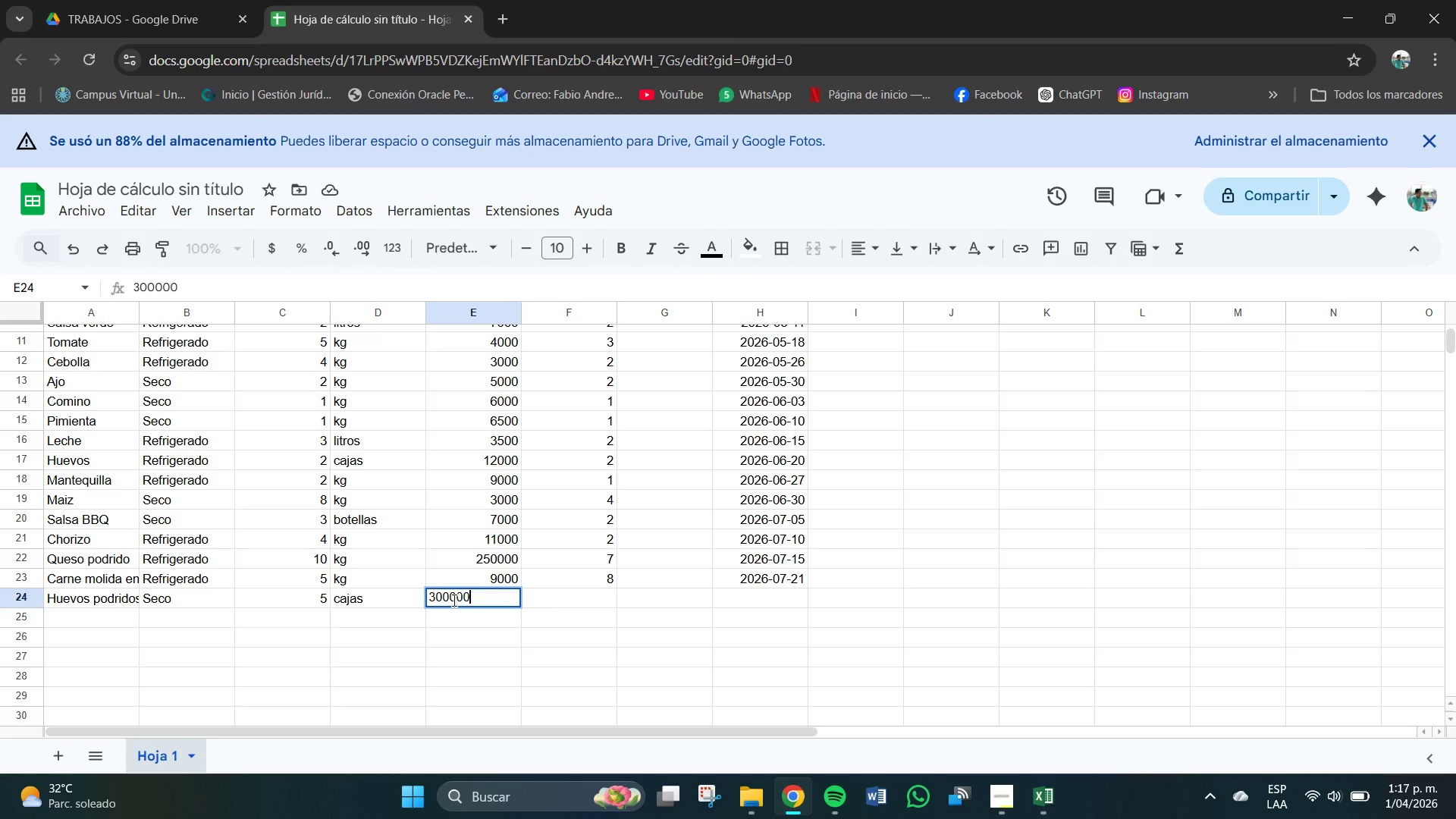 
left_click([444, 601])
 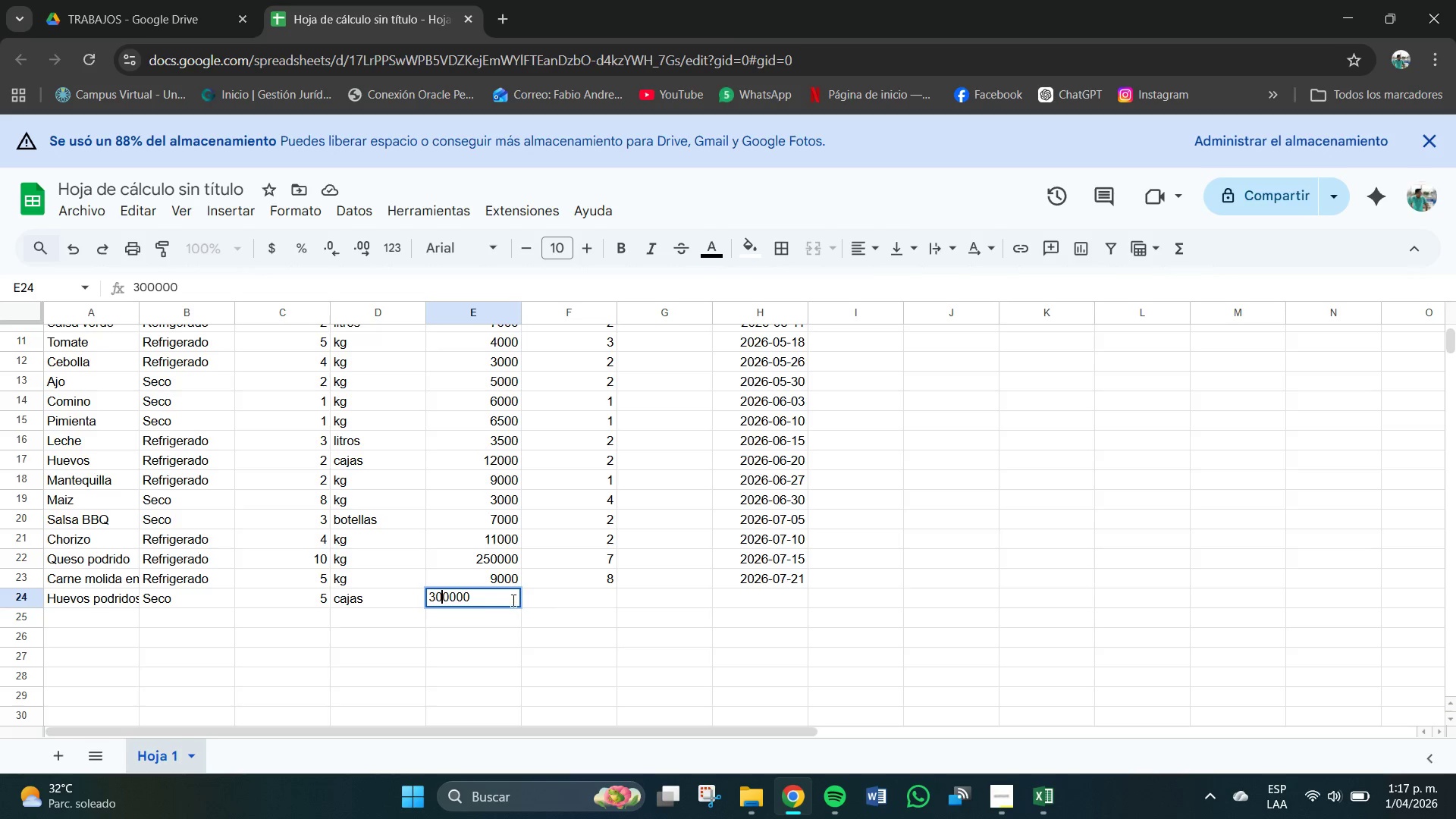 
left_click([515, 601])
 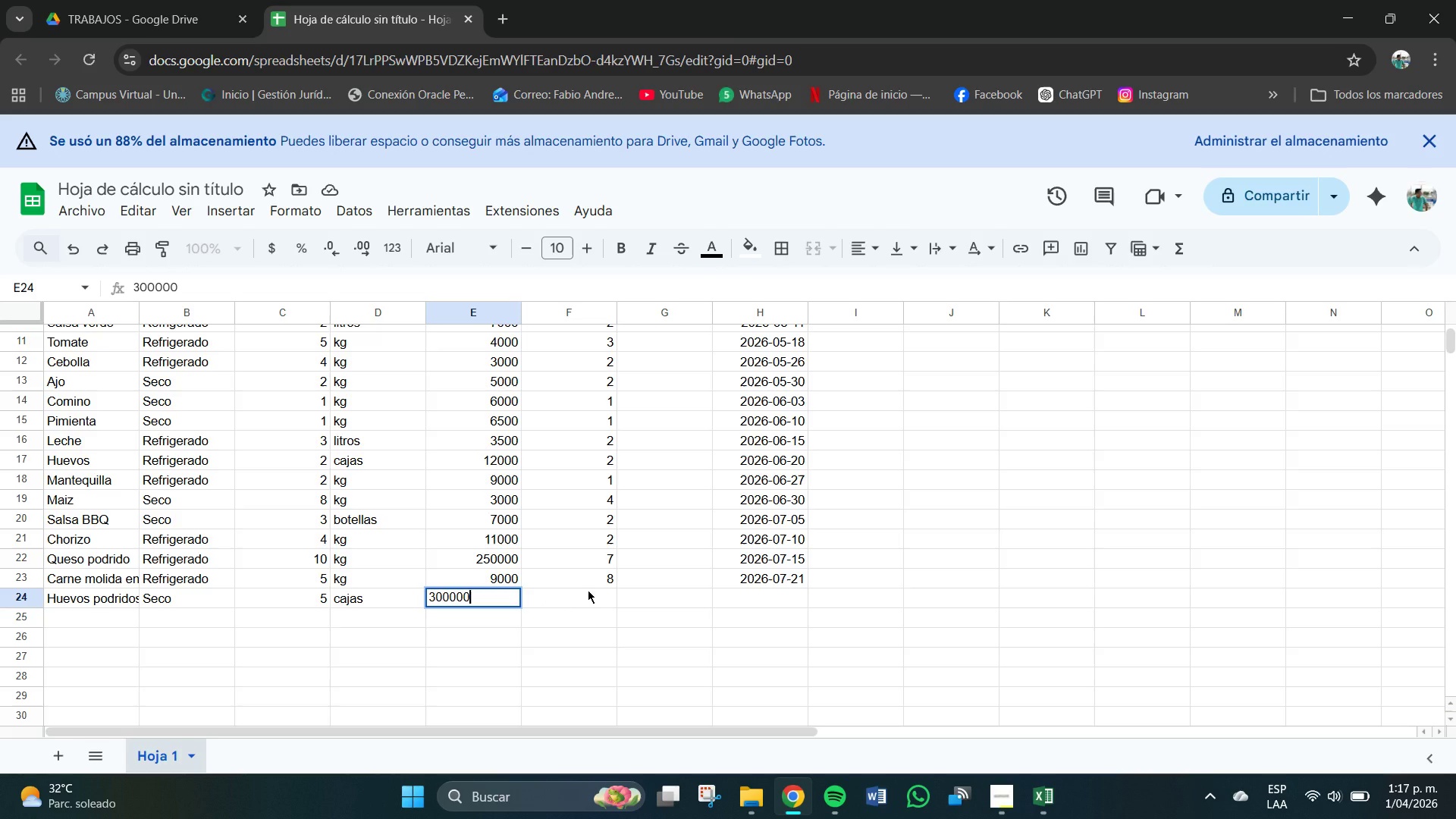 
left_click([588, 590])
 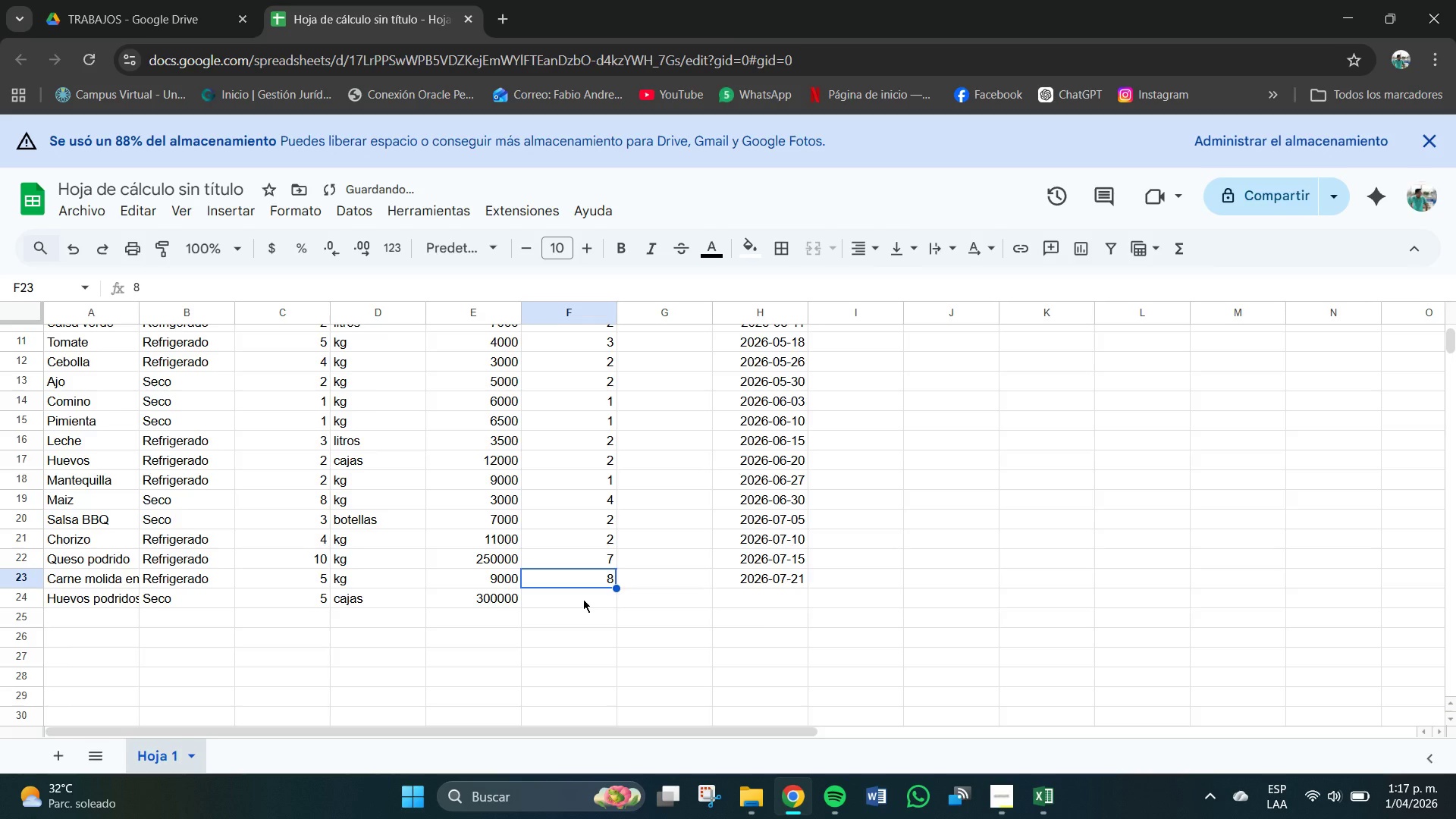 
scroll: coordinate [583, 601], scroll_direction: up, amount: 3.0
 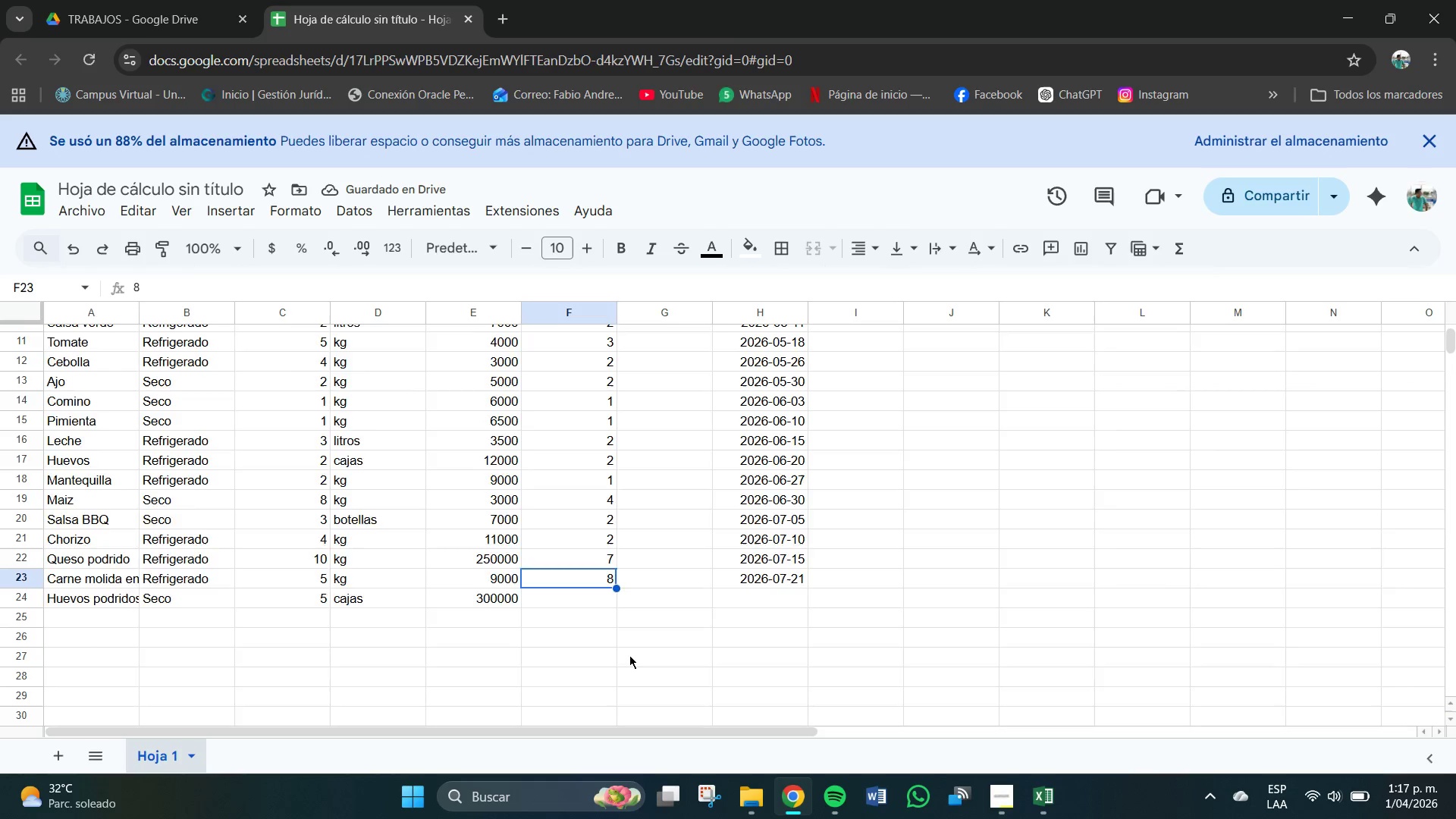 
scroll: coordinate [629, 655], scroll_direction: down, amount: 2.0
 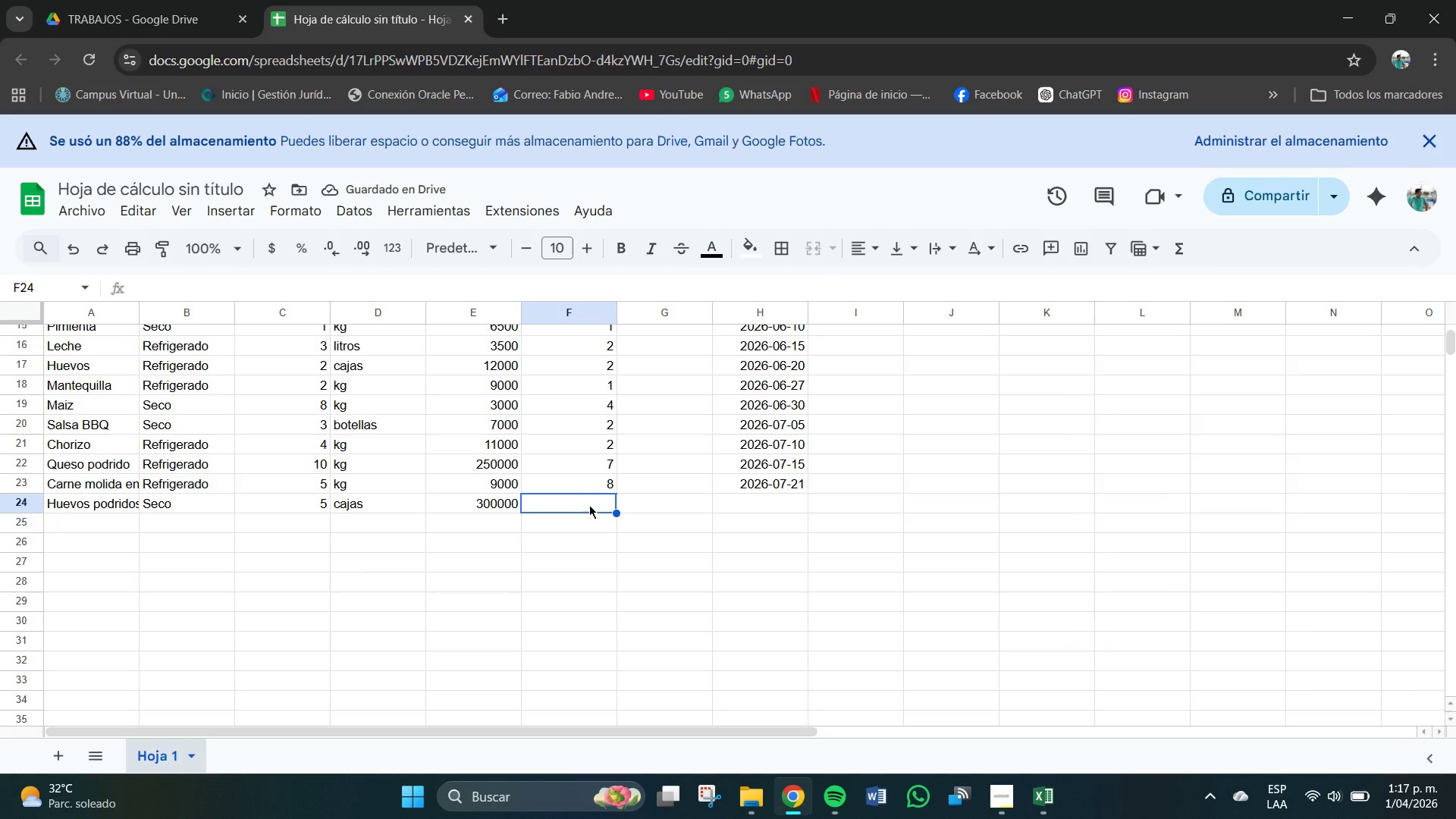 
key(Numpad1)
 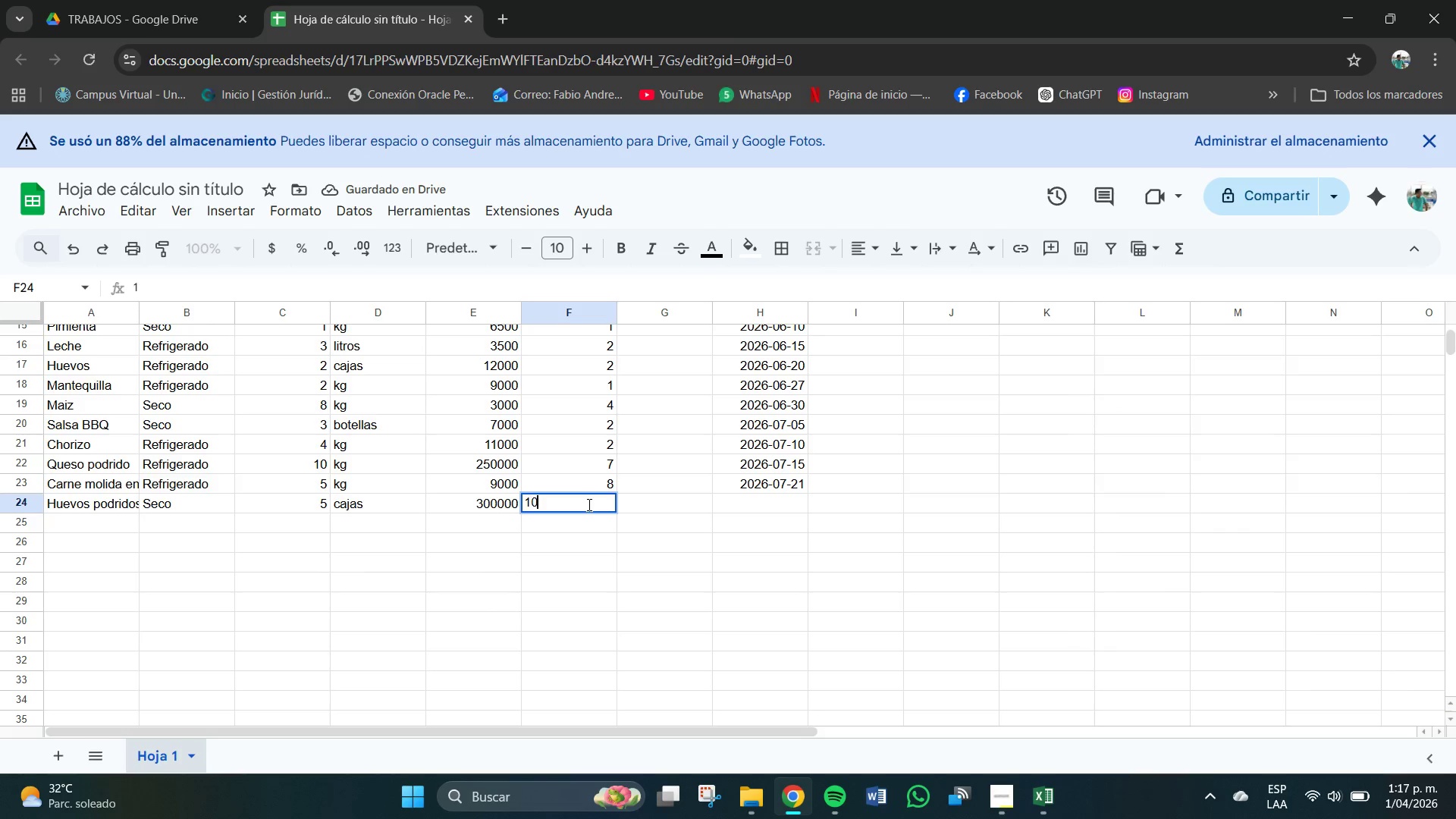 
key(Numpad0)
 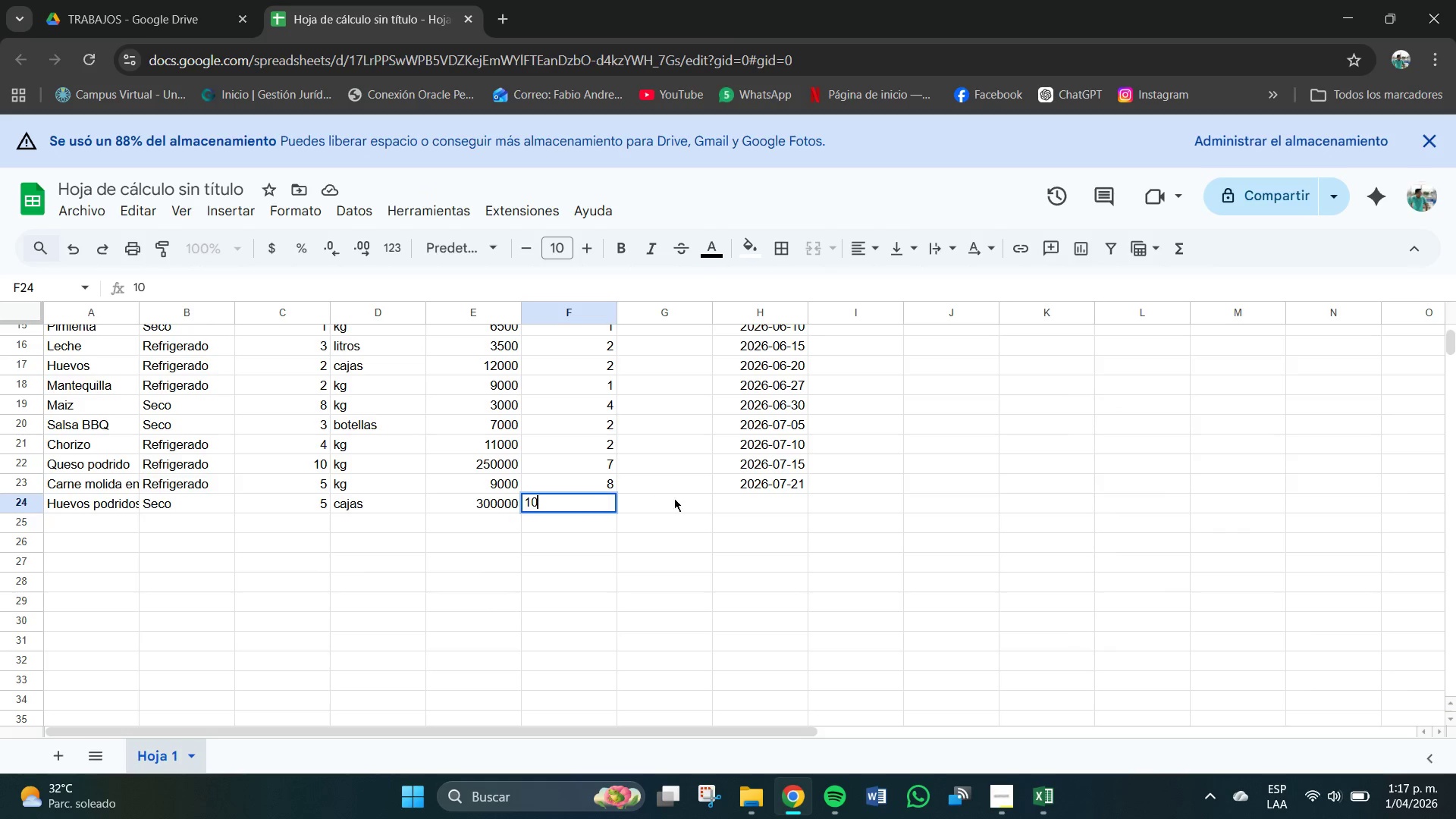 
left_click([695, 505])
 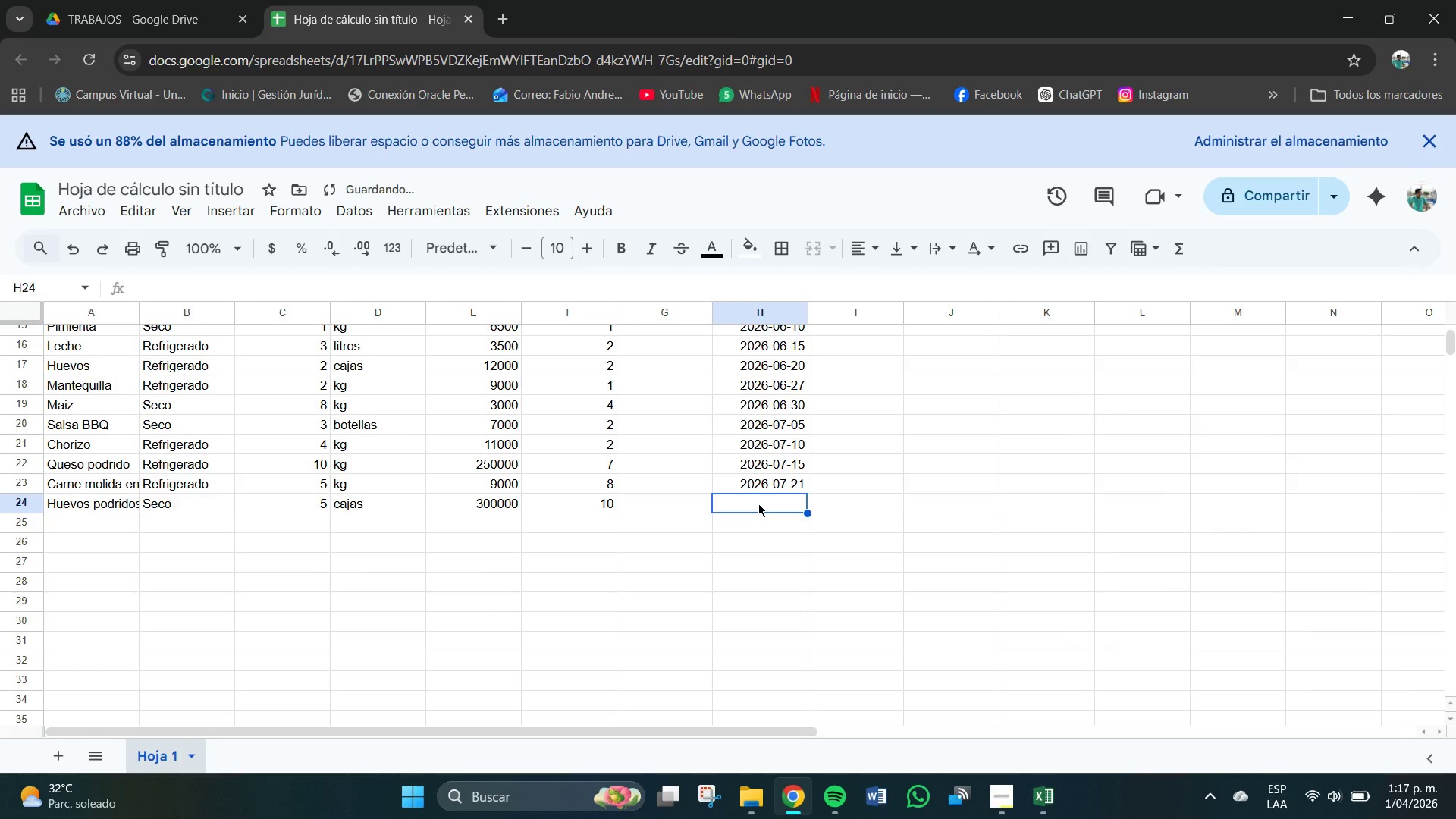 
key(Numpad2)
 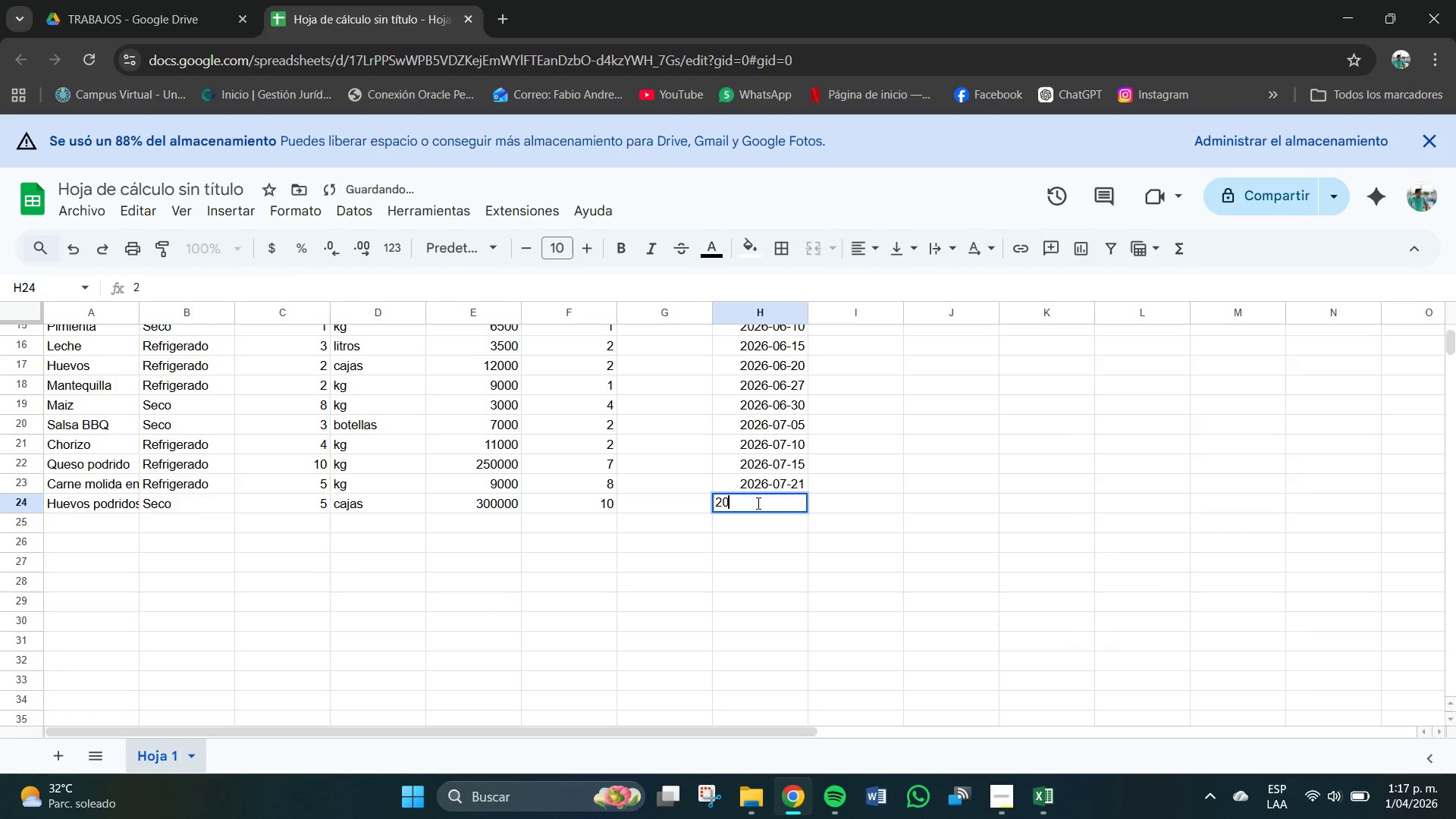 
key(Numpad0)
 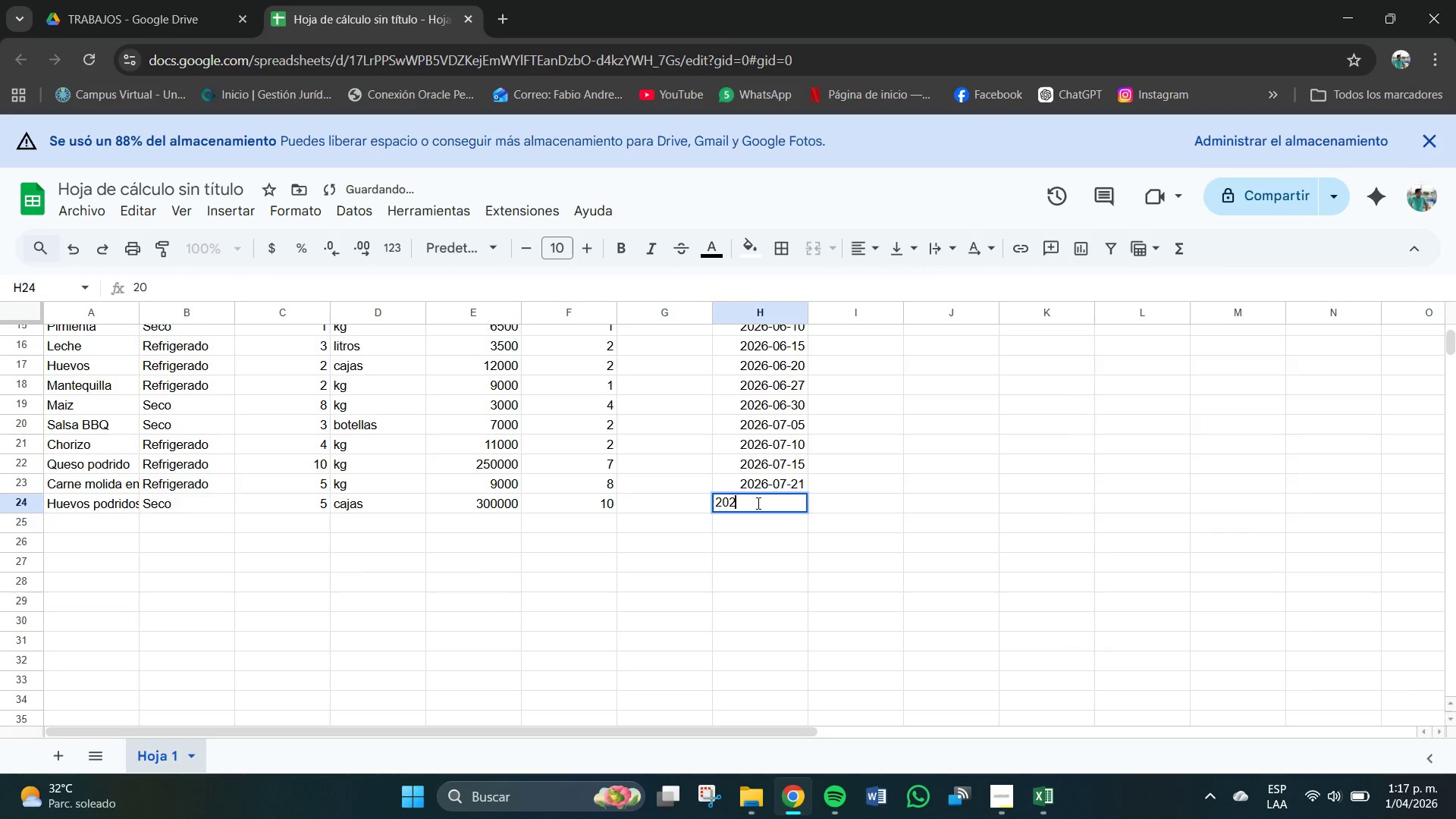 
key(Numpad2)
 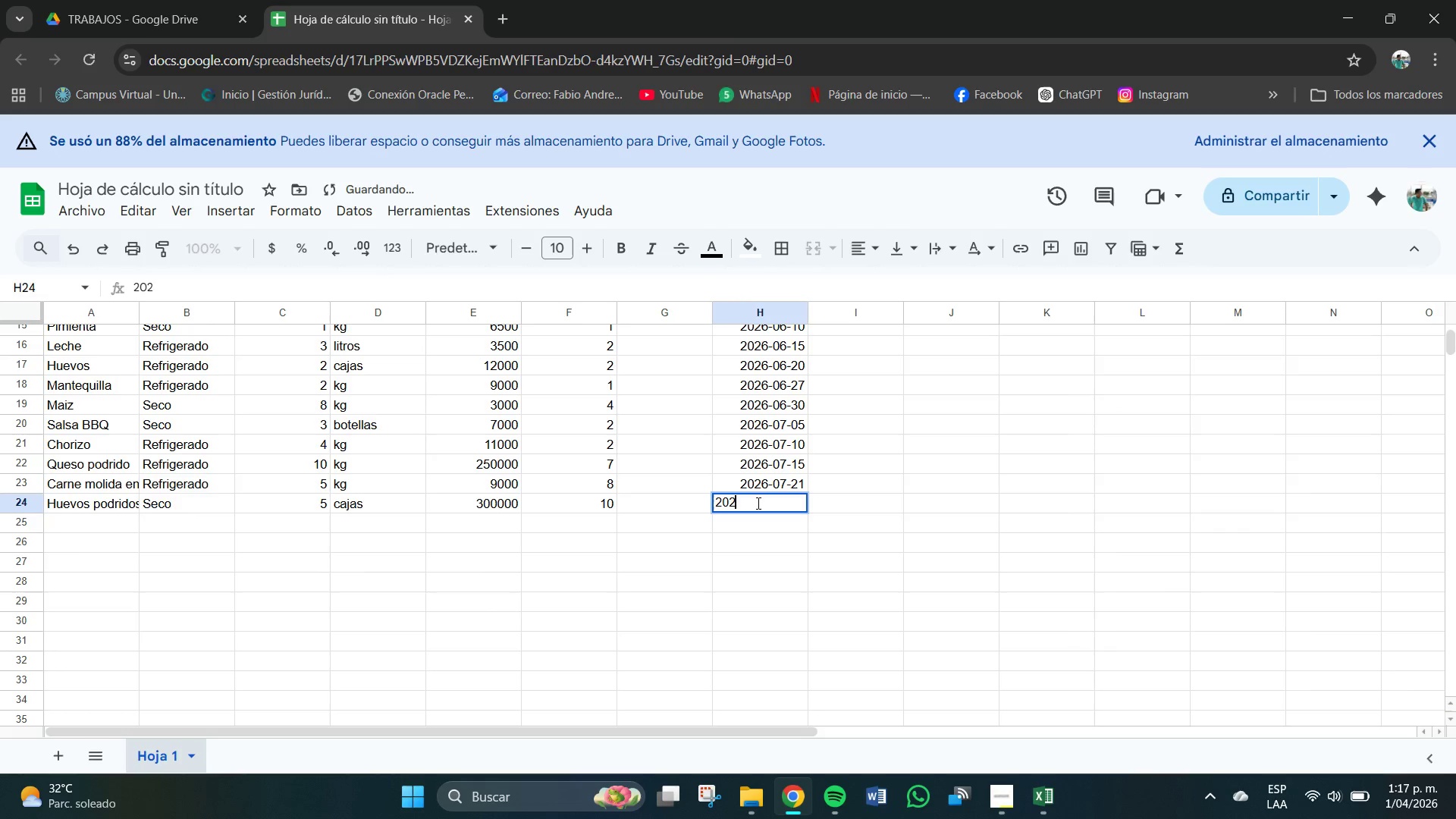 
key(Numpad6)
 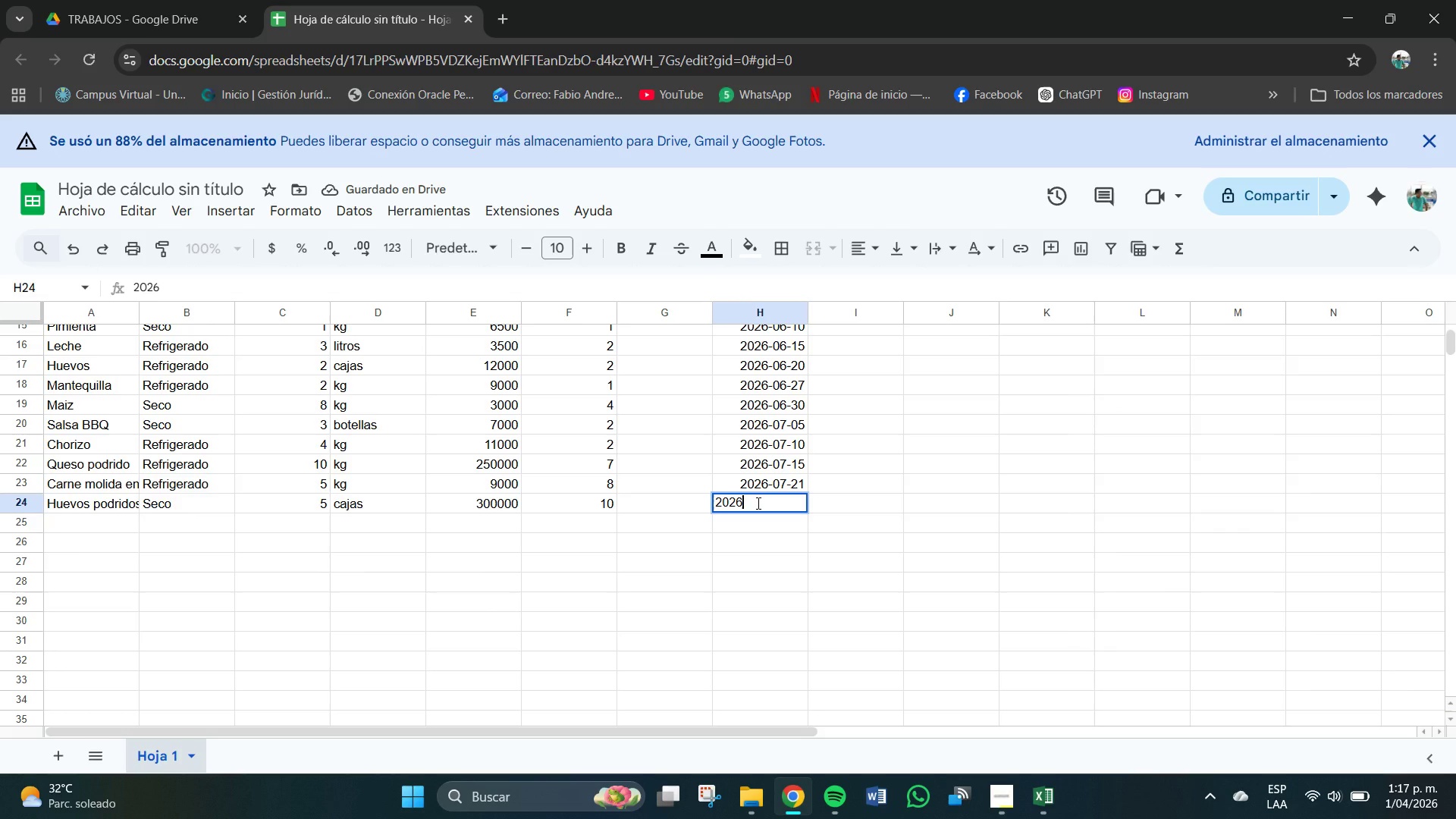 
key(Minus)
 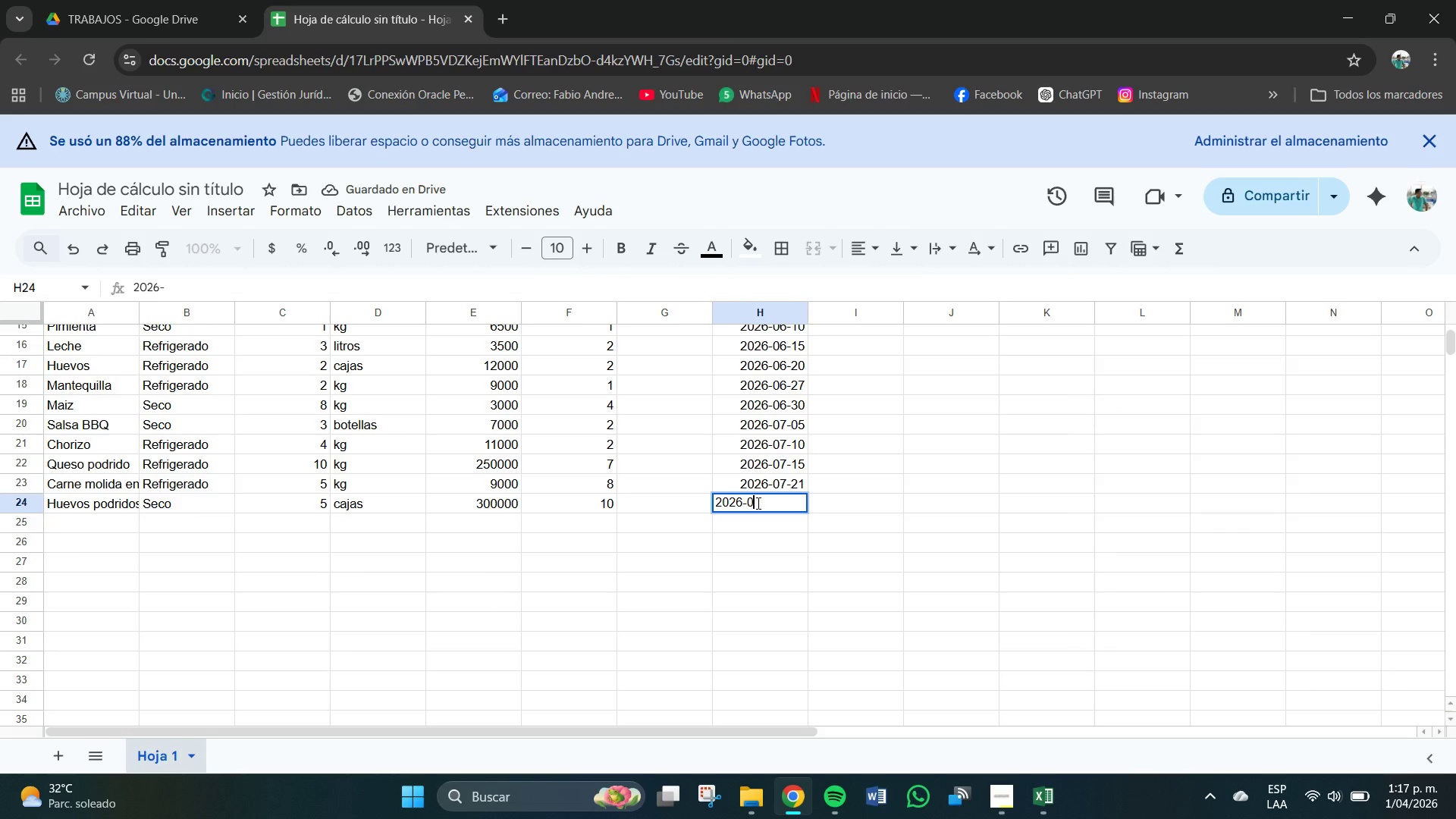 
key(Numpad0)
 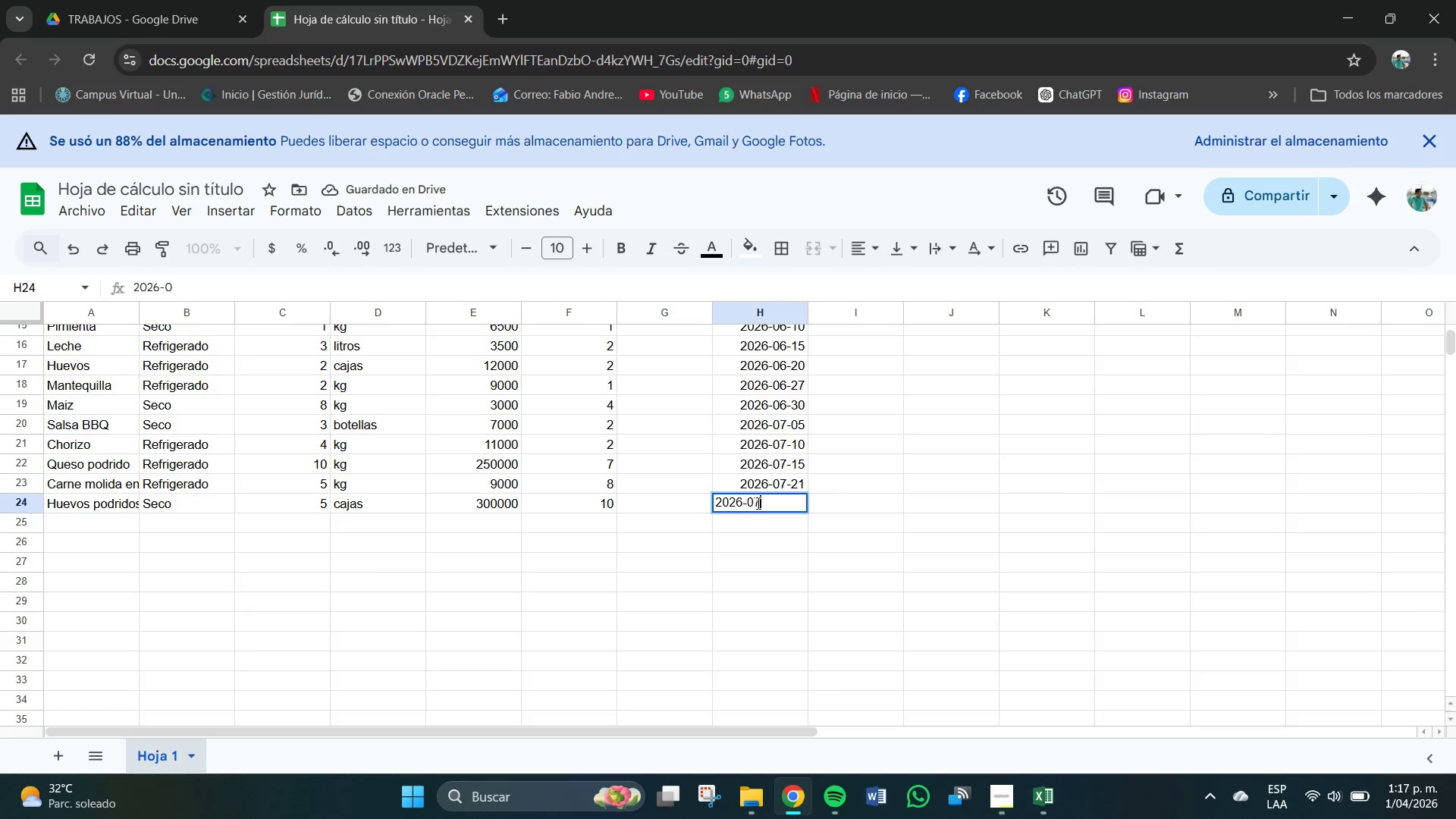 
key(Numpad7)
 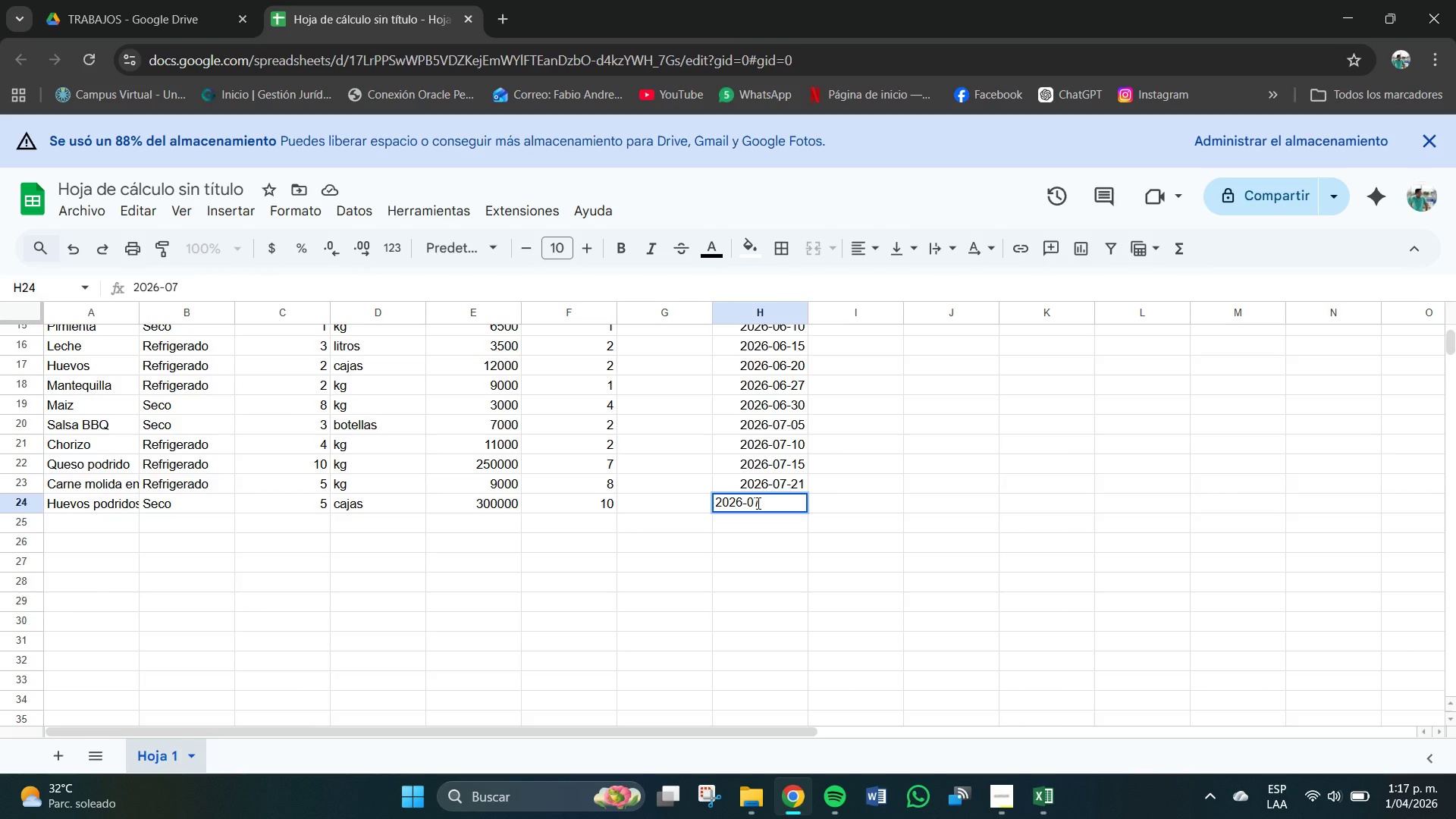 
key(Minus)
 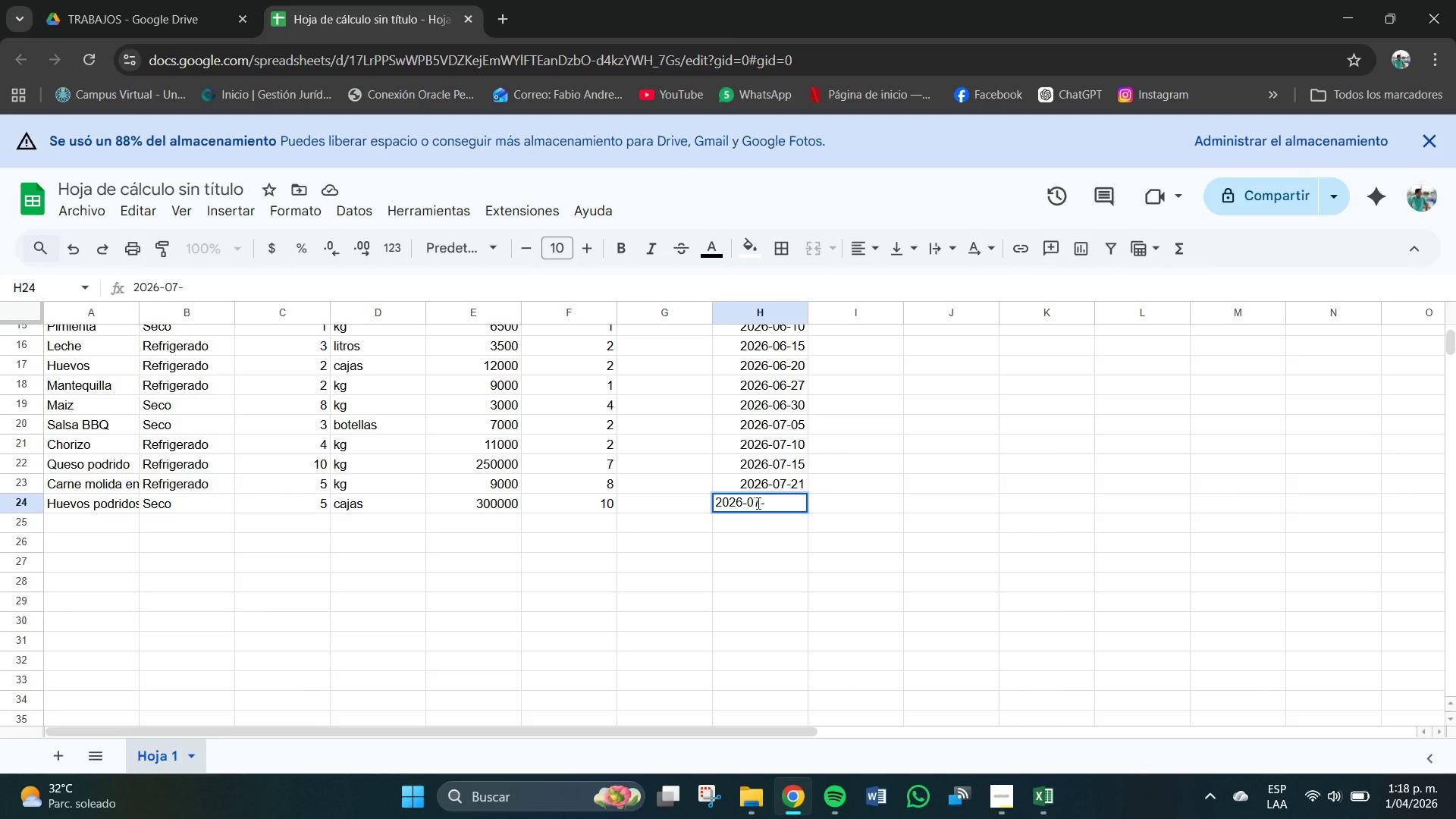 
key(Numpad2)
 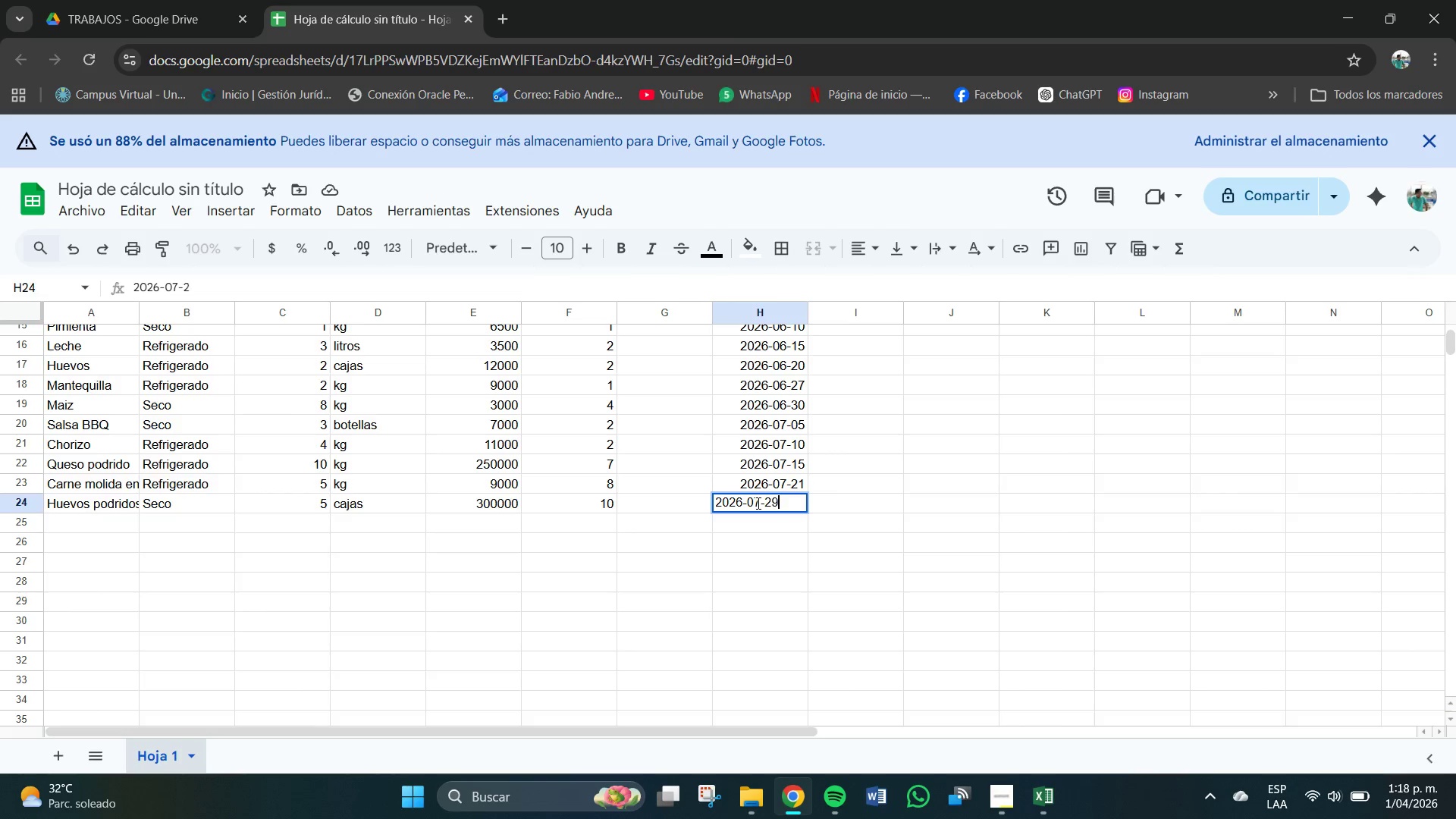 
key(Numpad9)
 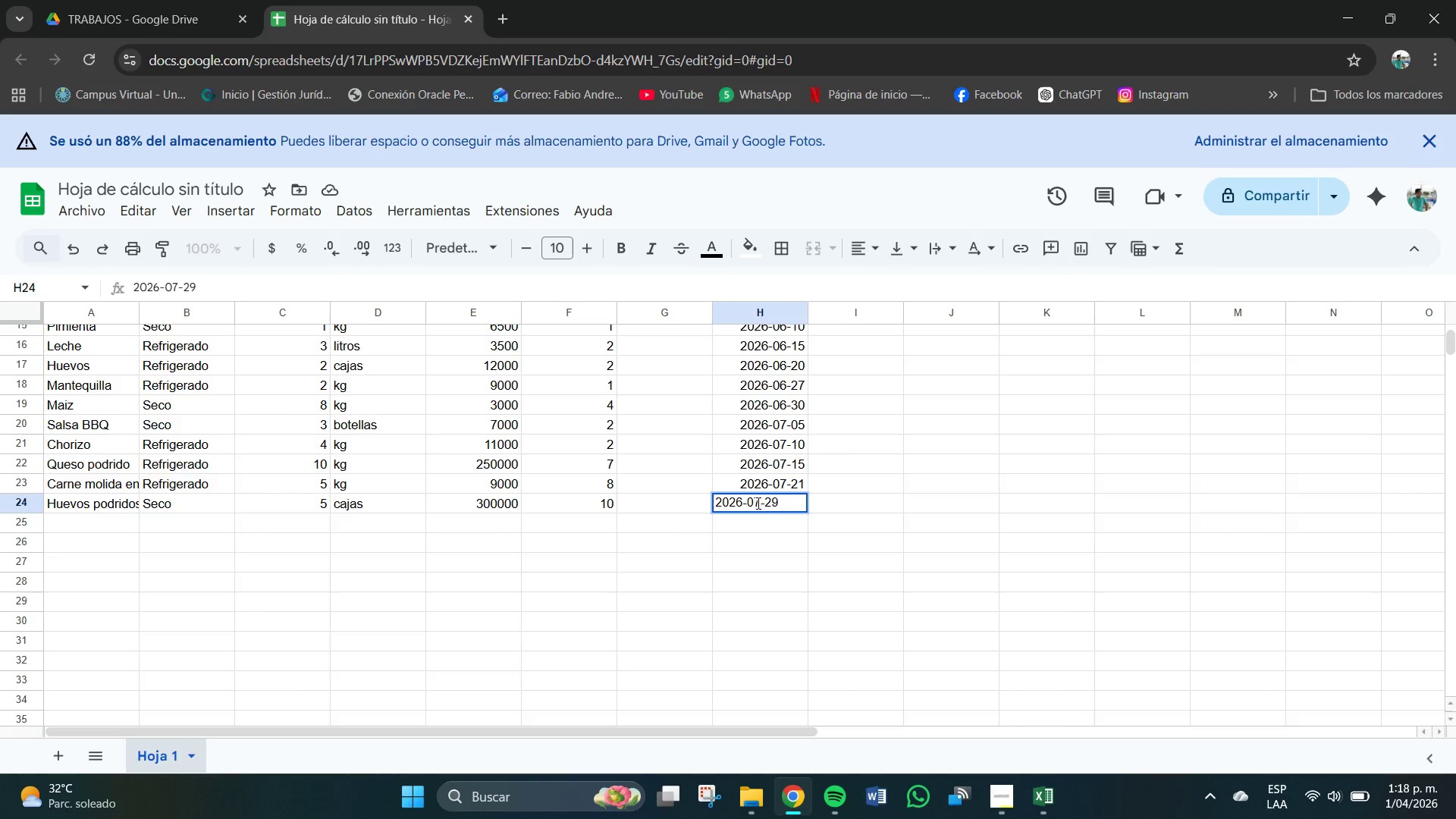 
key(Enter)
 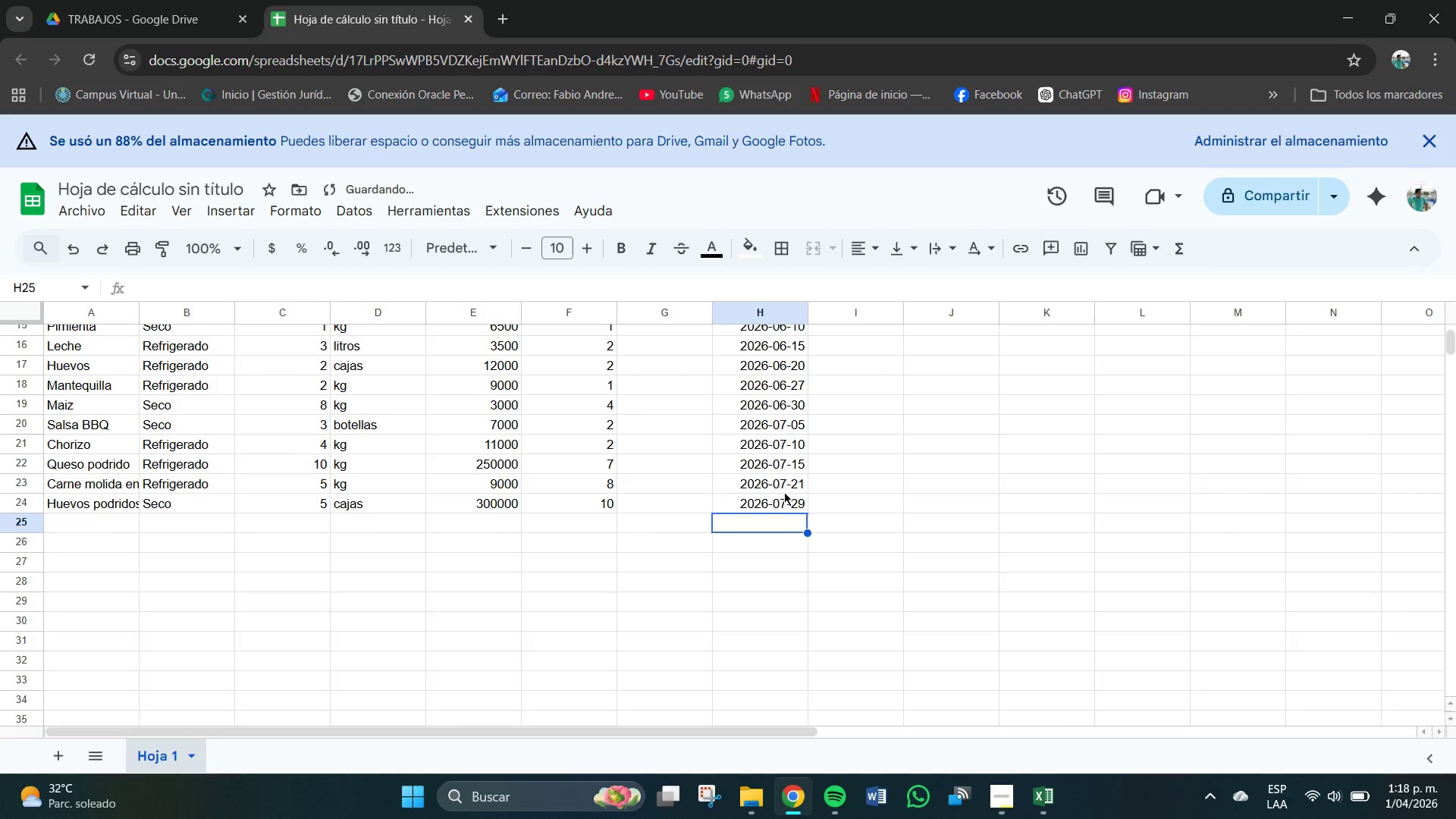 
scroll: coordinate [780, 489], scroll_direction: up, amount: 3.0
 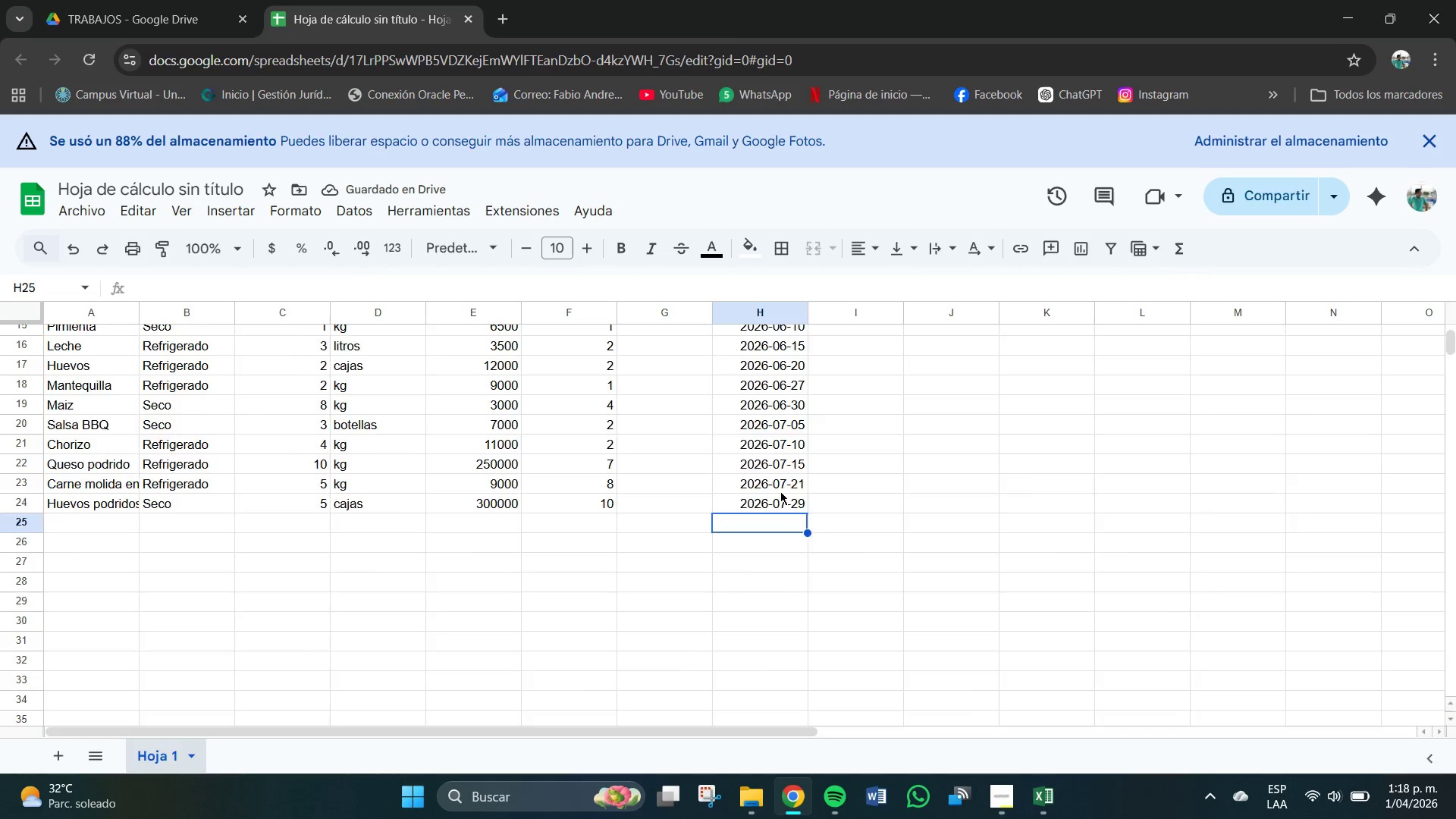 
scroll: coordinate [780, 491], scroll_direction: down, amount: 1.0
 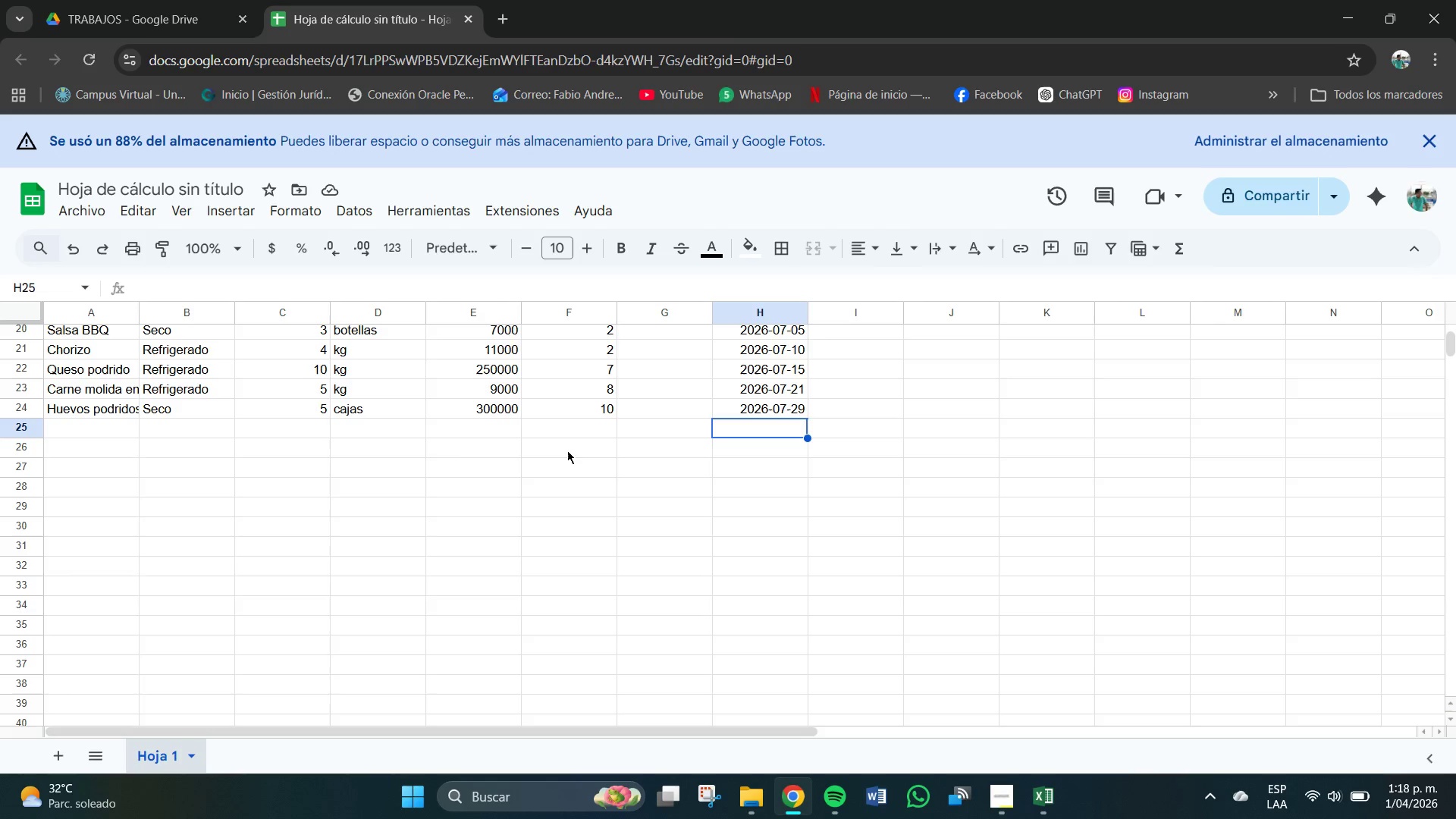 
left_click([103, 429])
 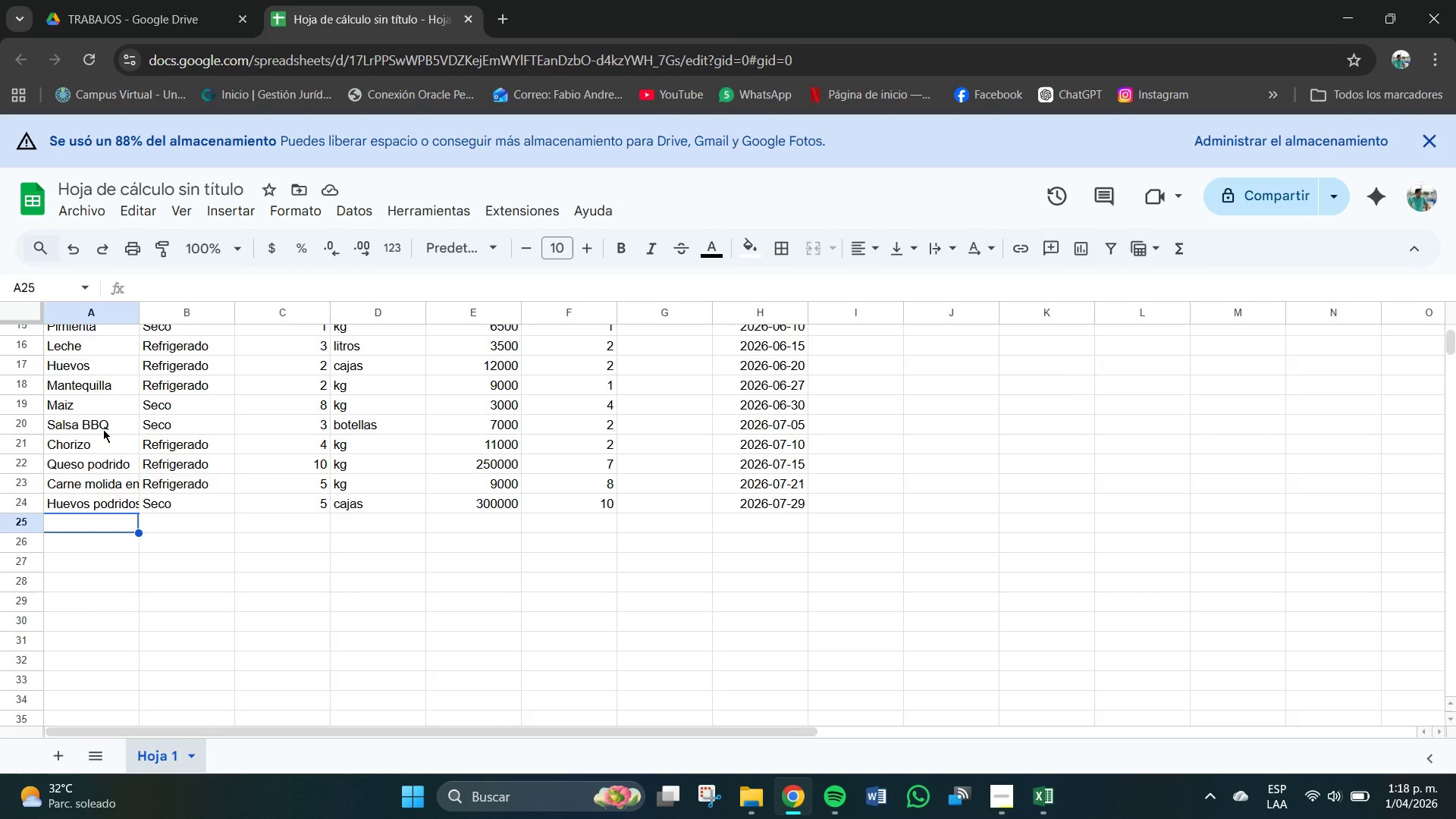 
scroll: coordinate [103, 429], scroll_direction: up, amount: 1.0